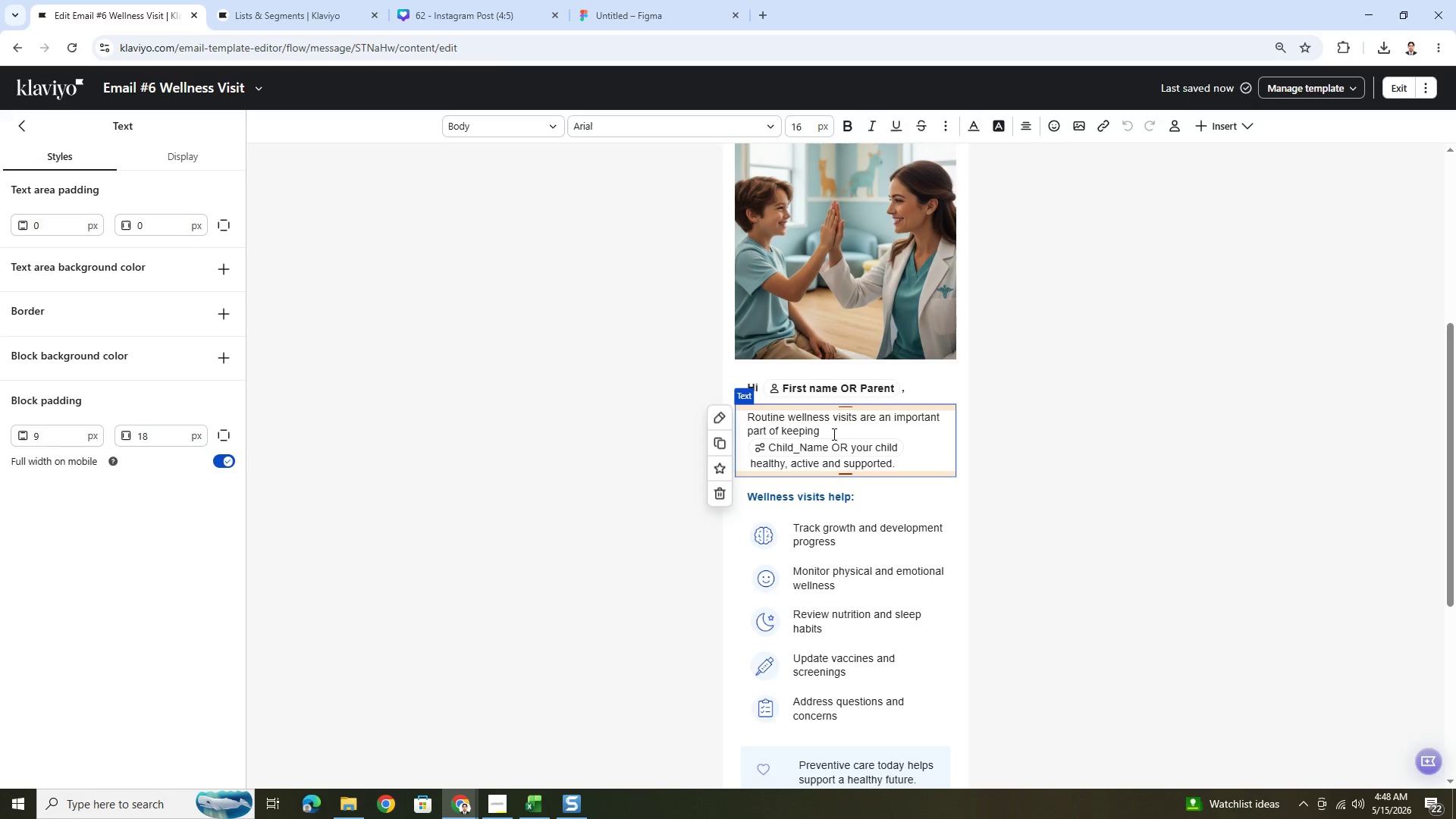 
key(Backspace)
 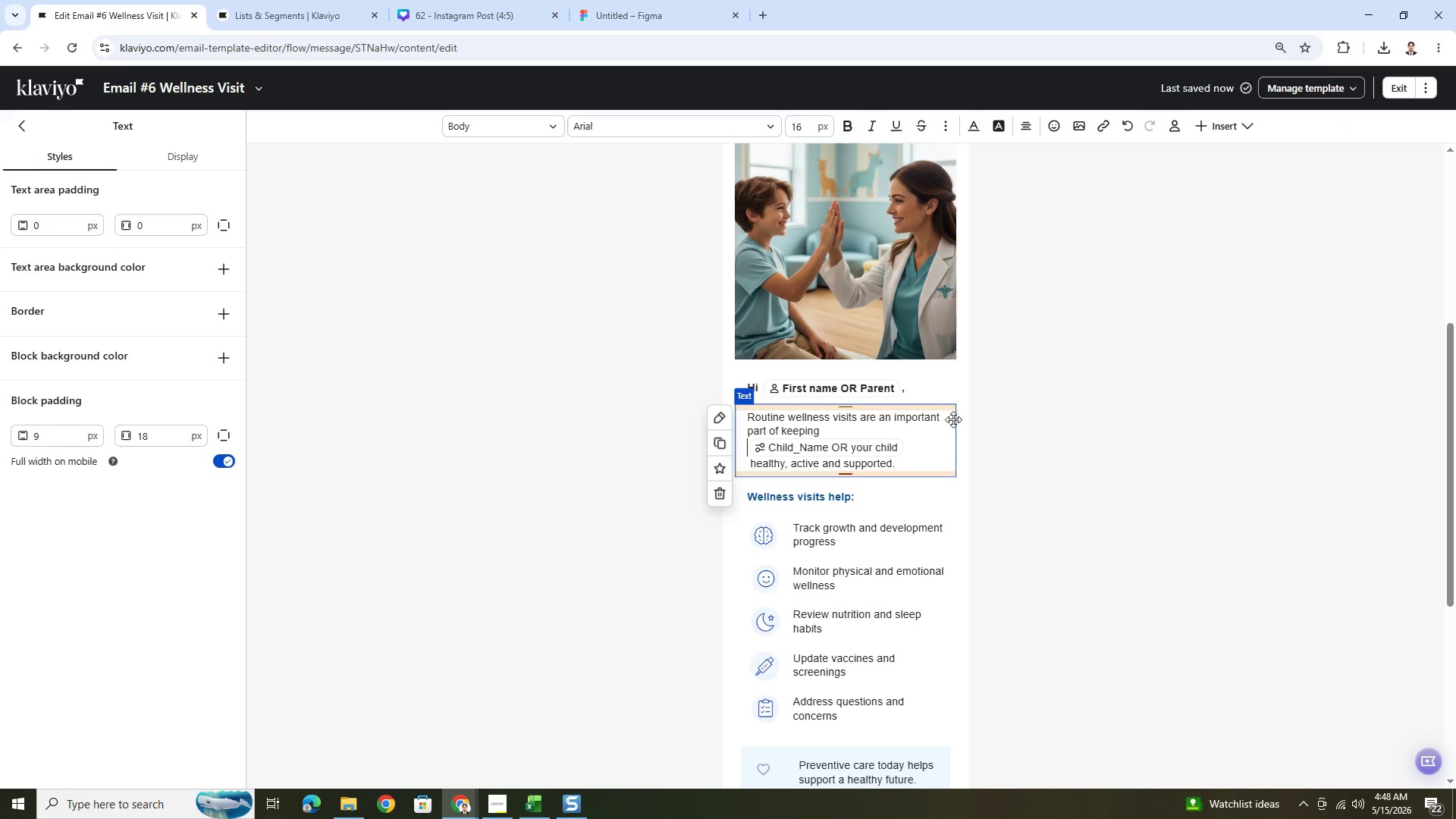 
left_click([1110, 428])
 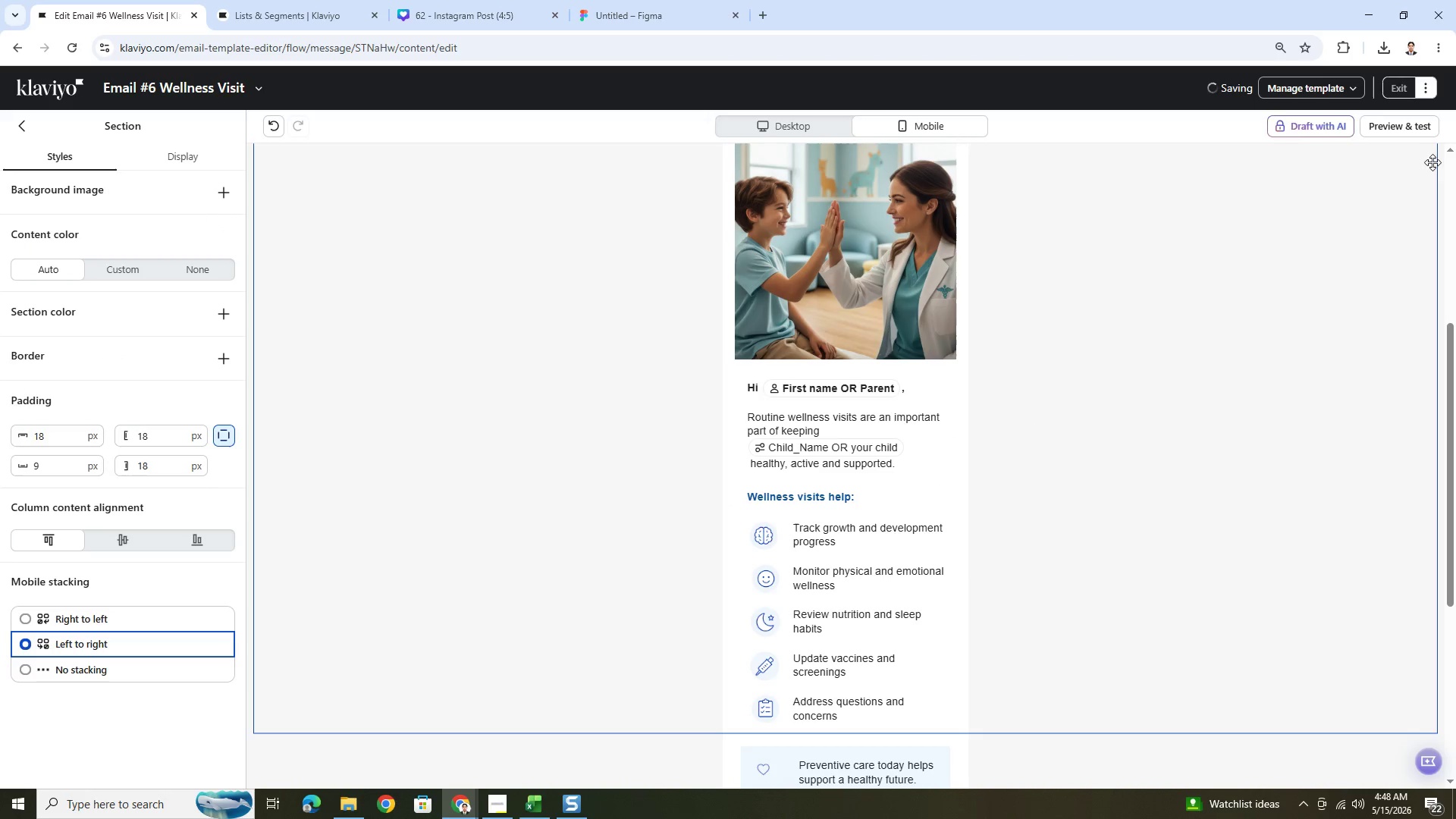 
left_click([1416, 124])
 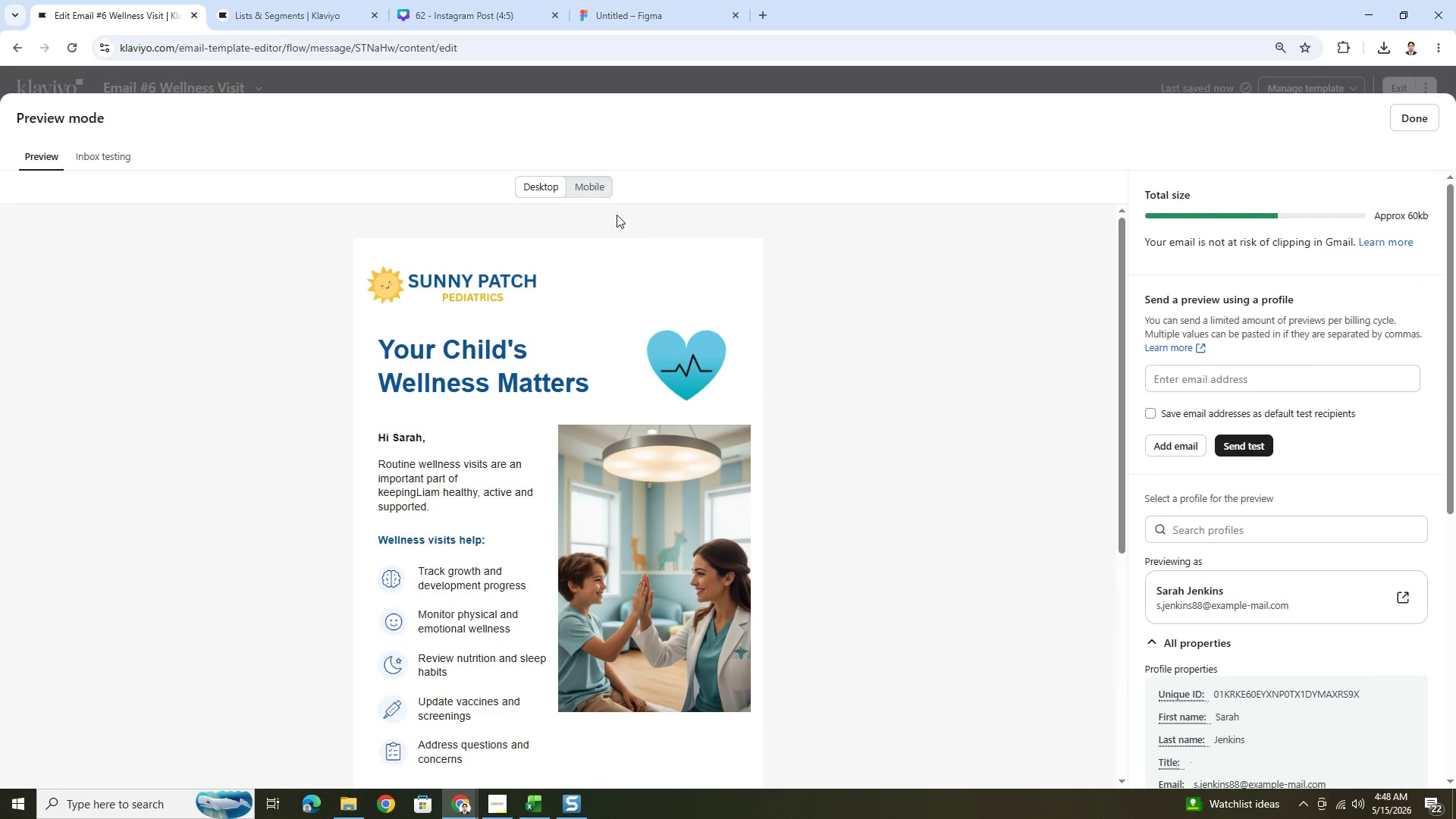 
left_click([588, 192])
 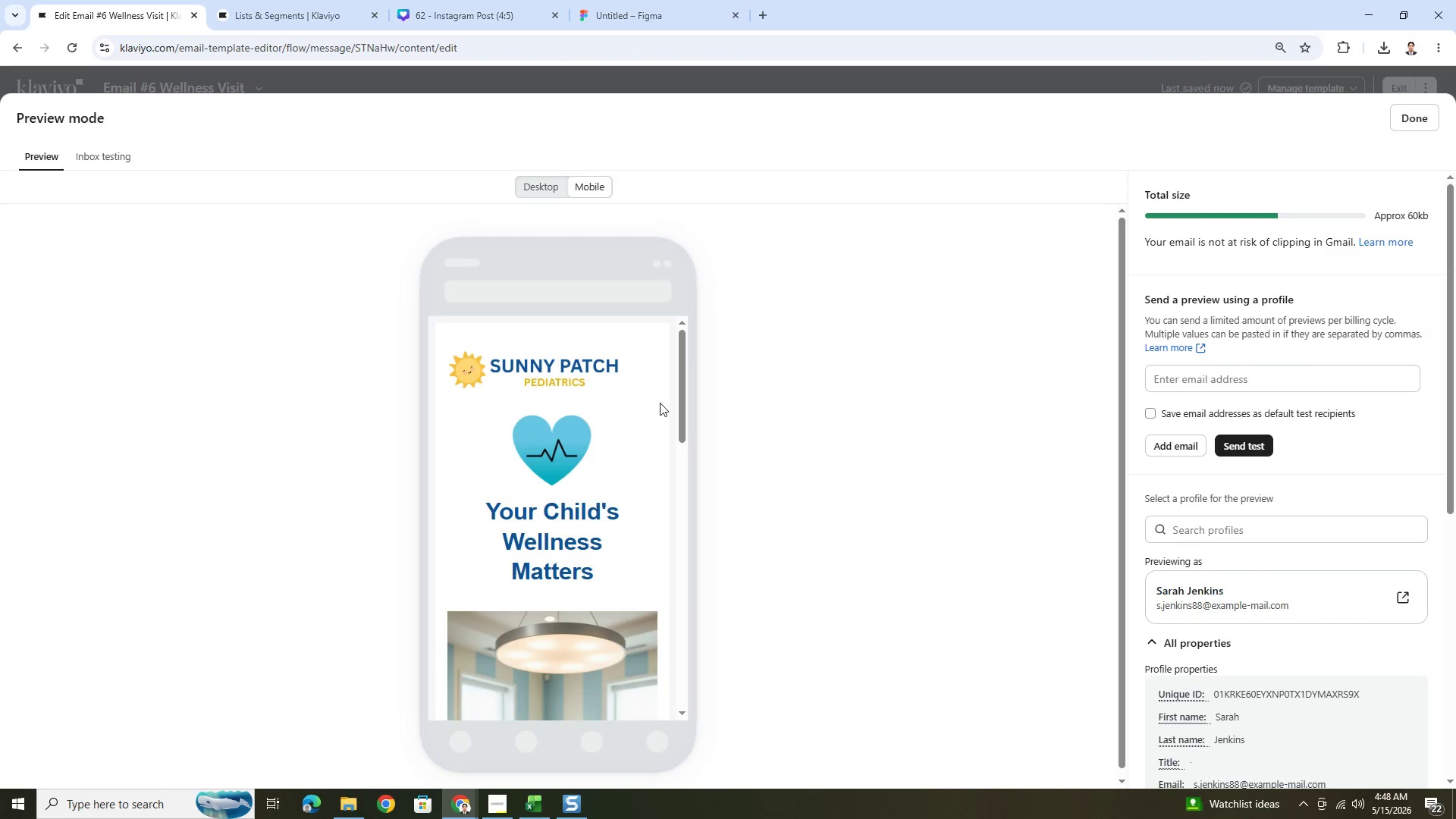 
scroll: coordinate [617, 469], scroll_direction: down, amount: 5.0
 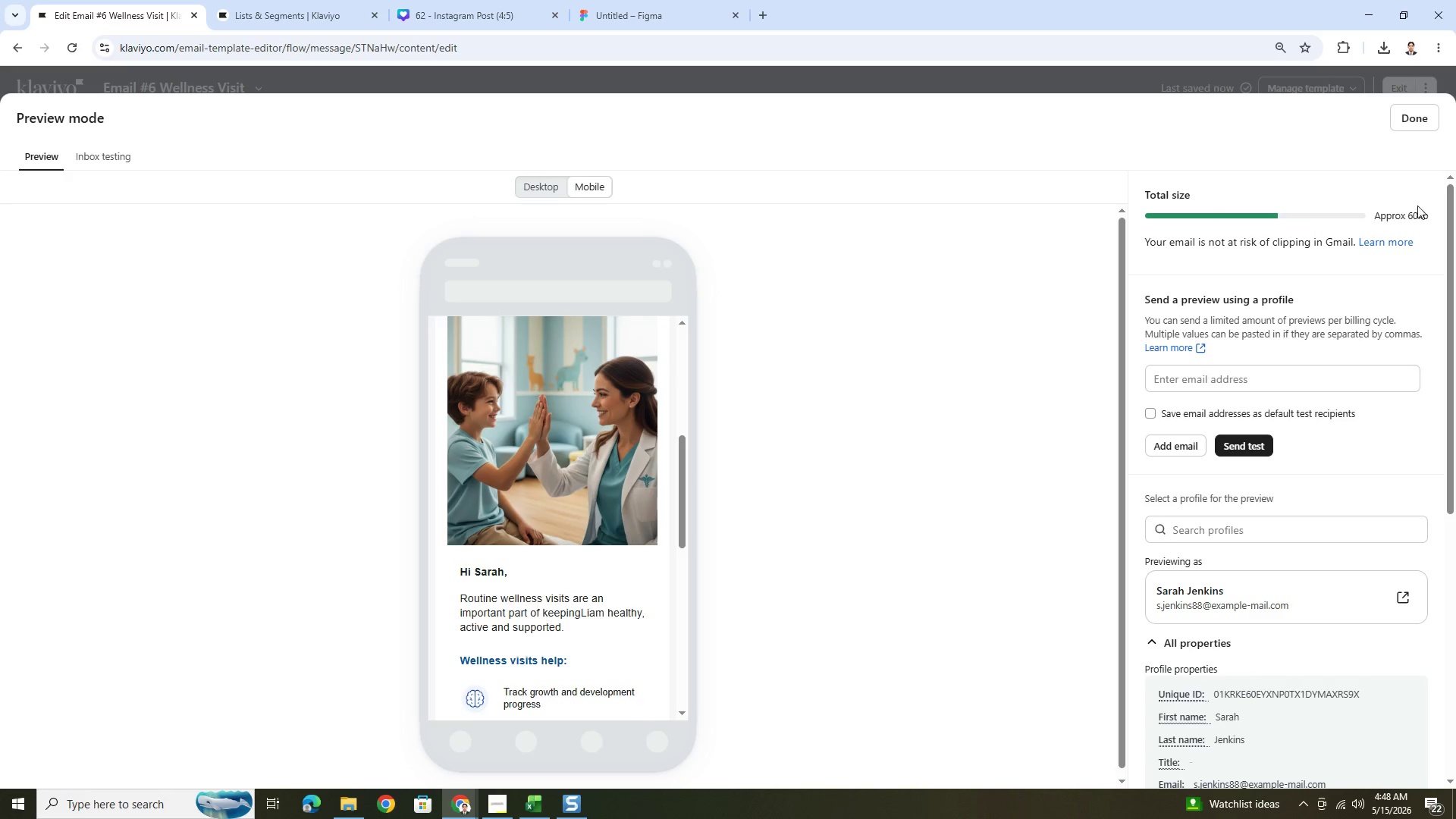 
left_click([1419, 120])
 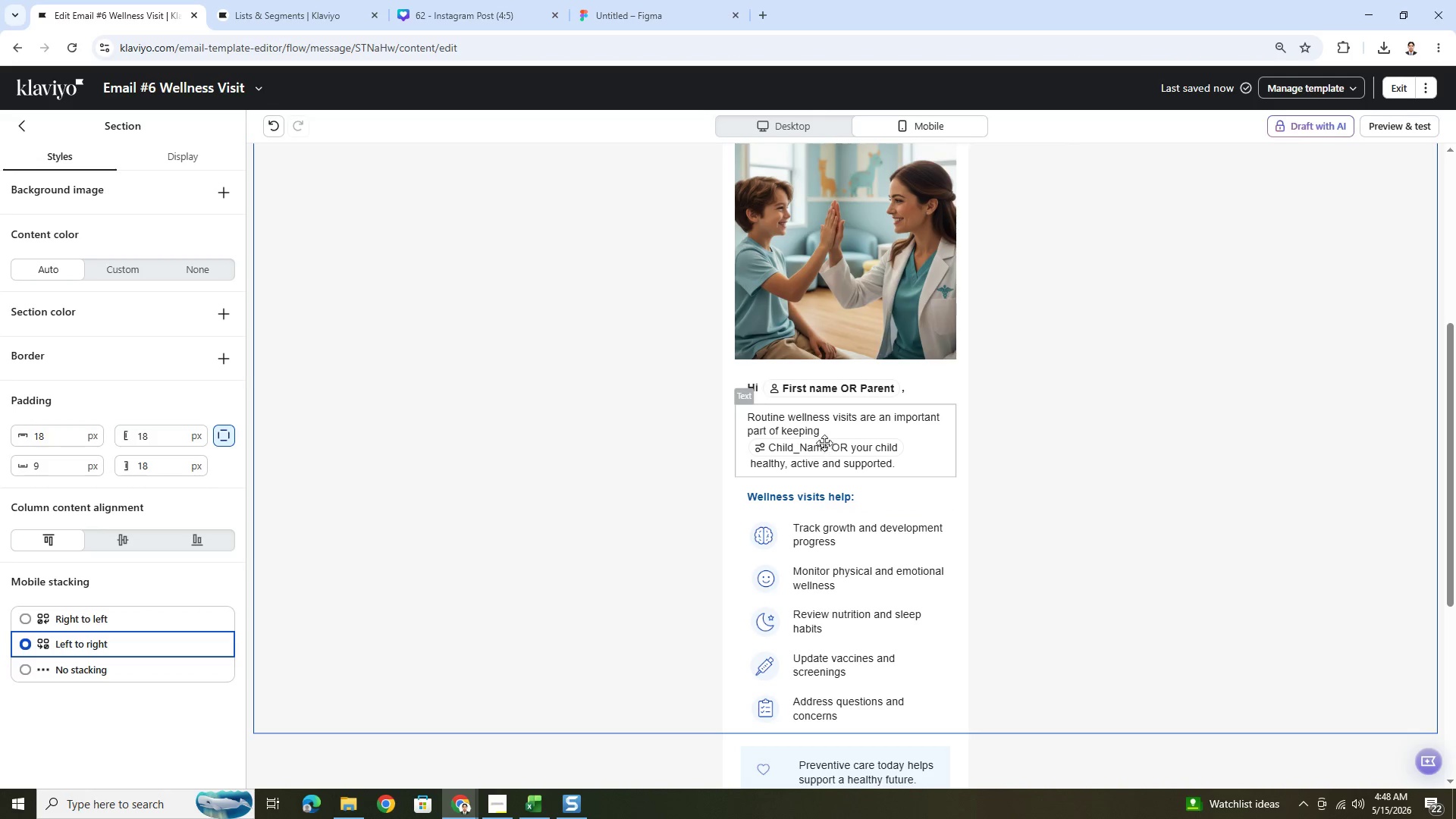 
double_click([846, 428])
 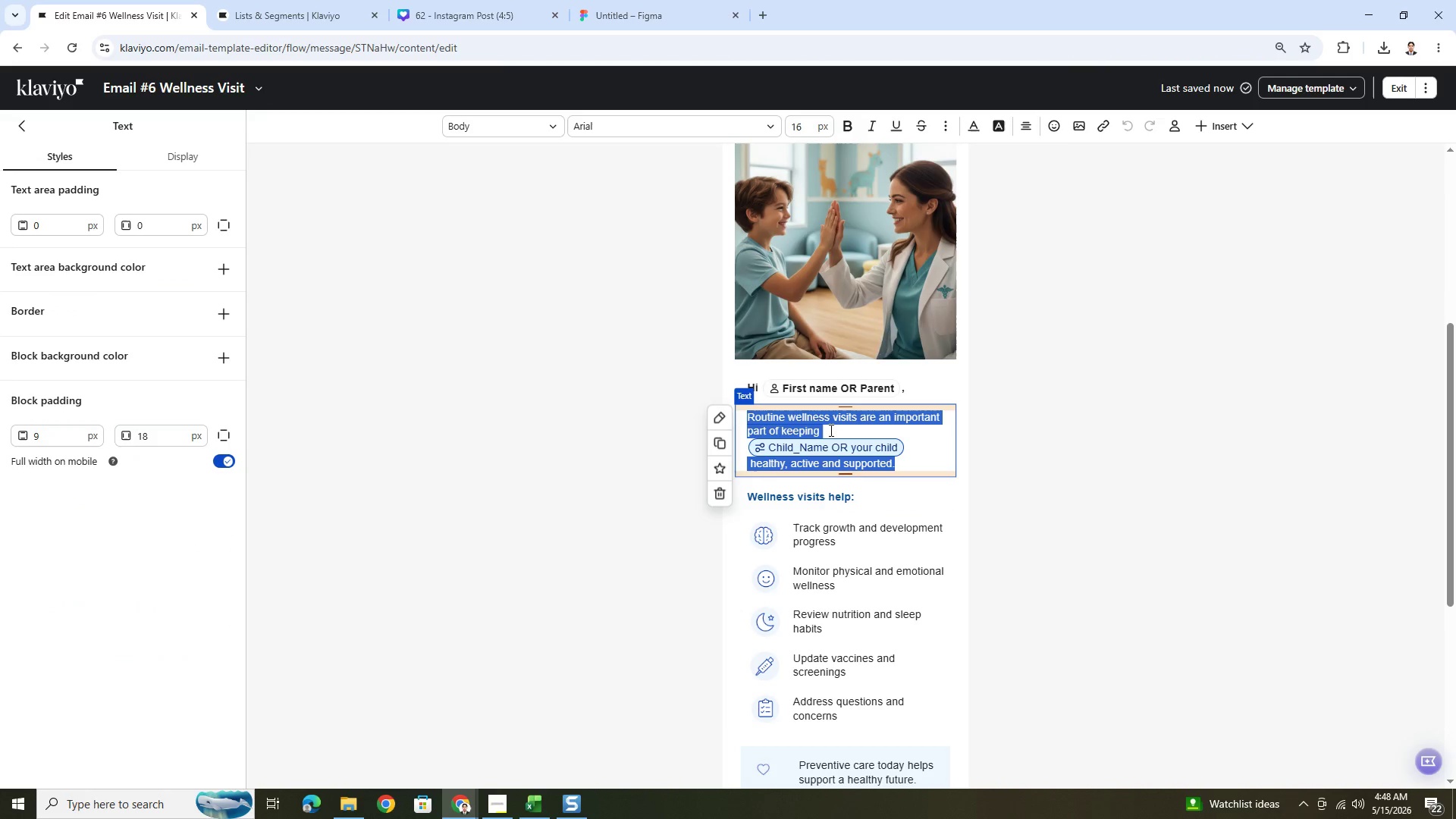 
left_click([827, 430])
 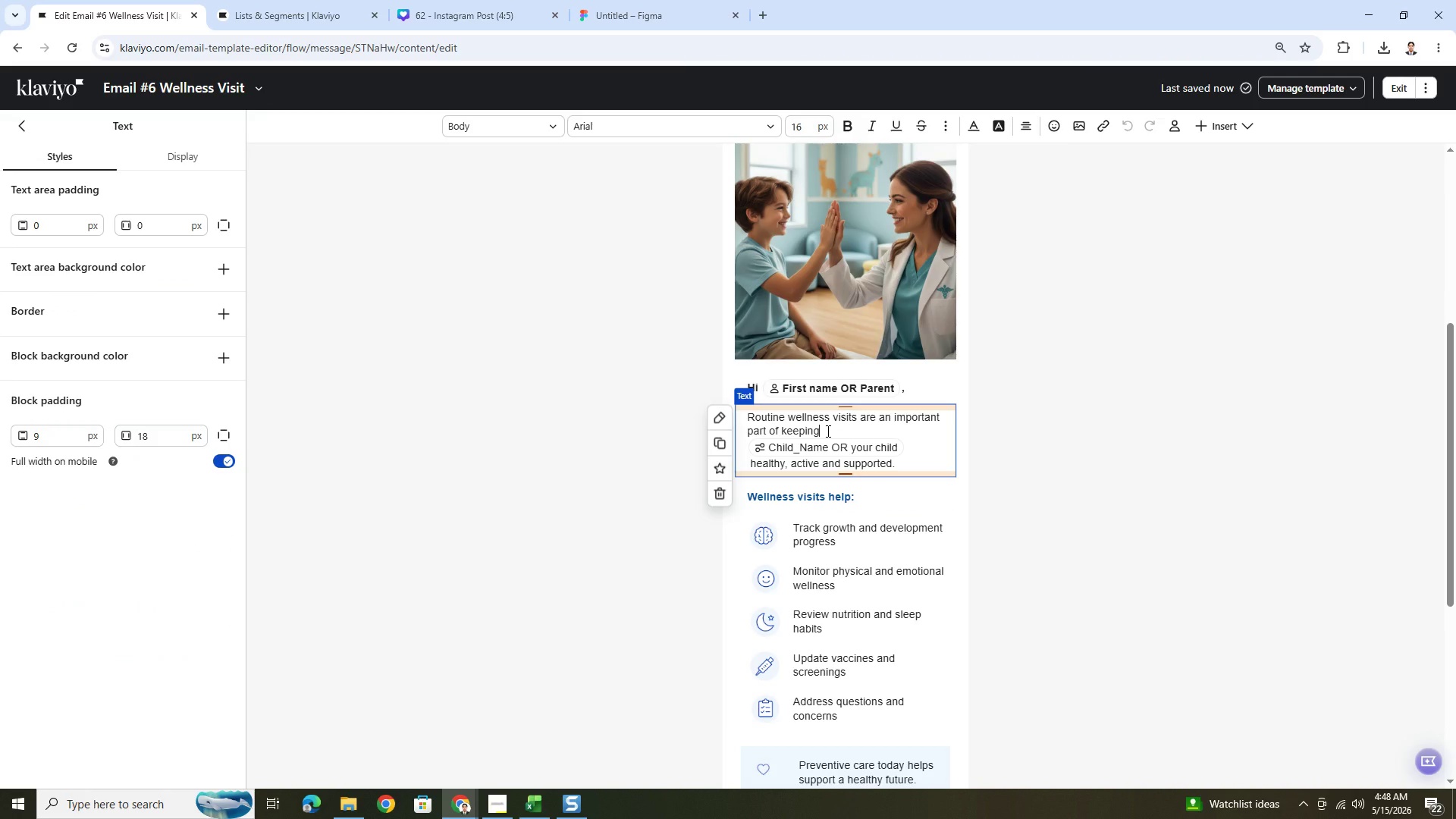 
key(Space)
 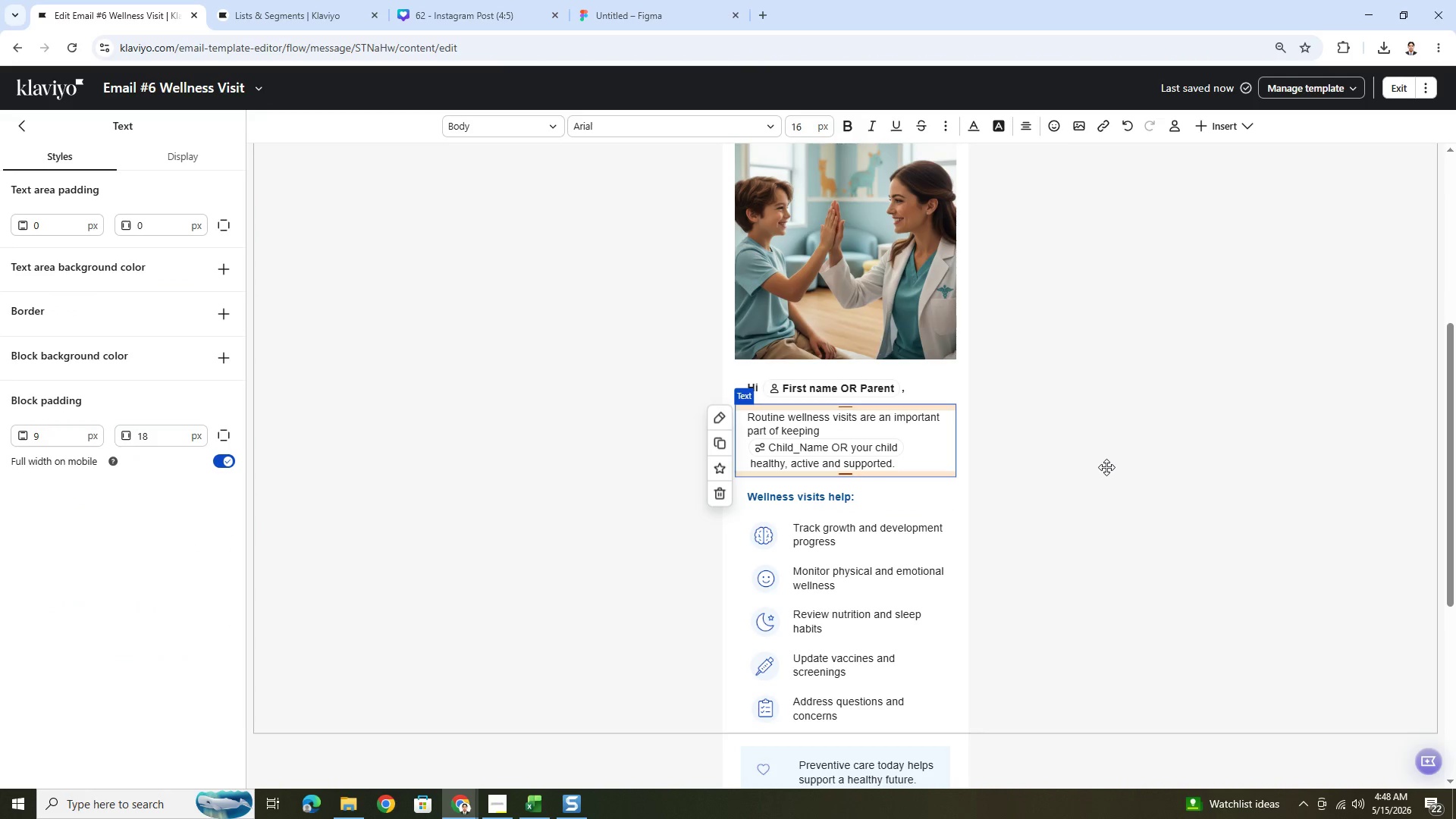 
left_click([1106, 467])
 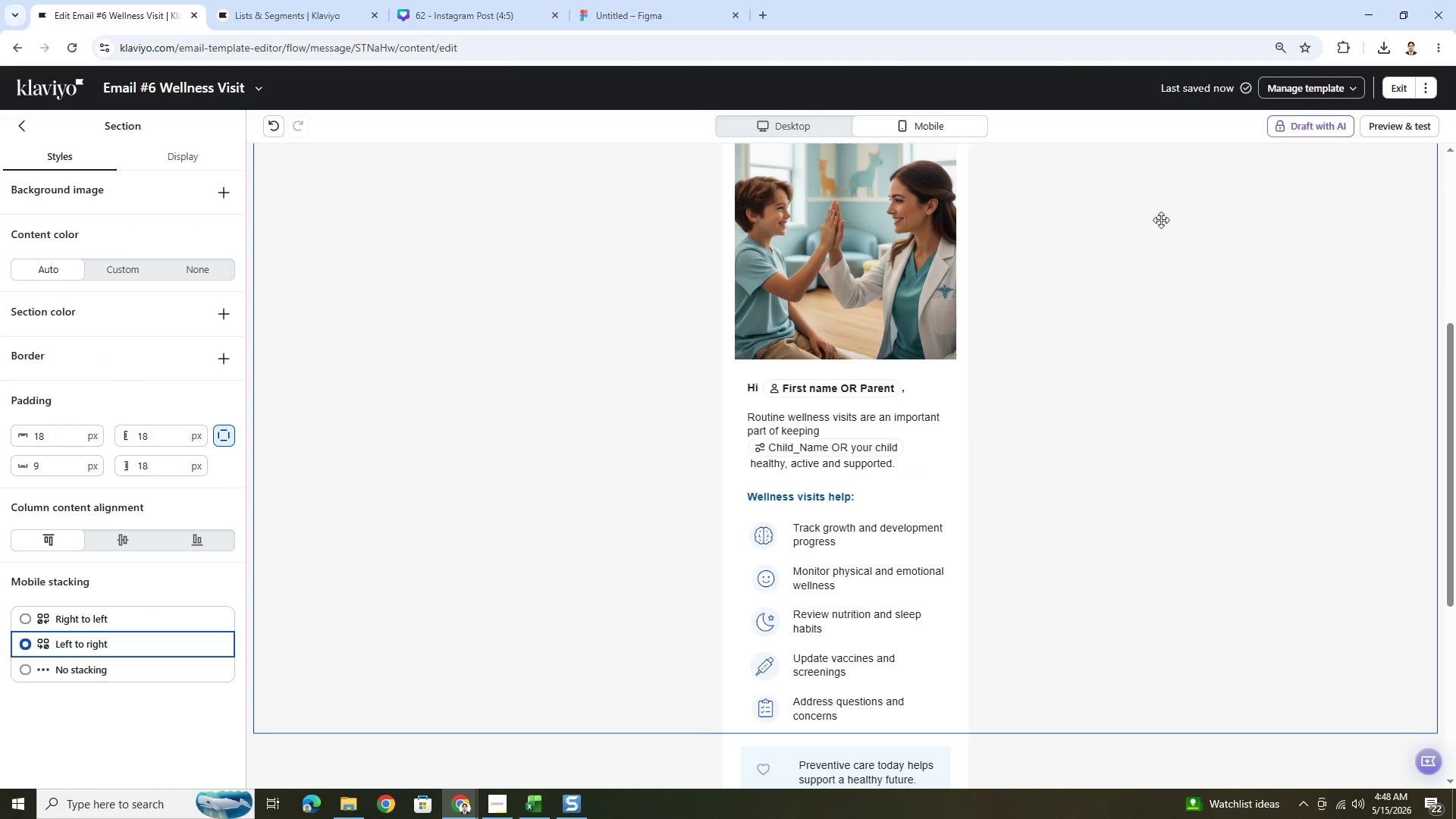 
double_click([927, 443])
 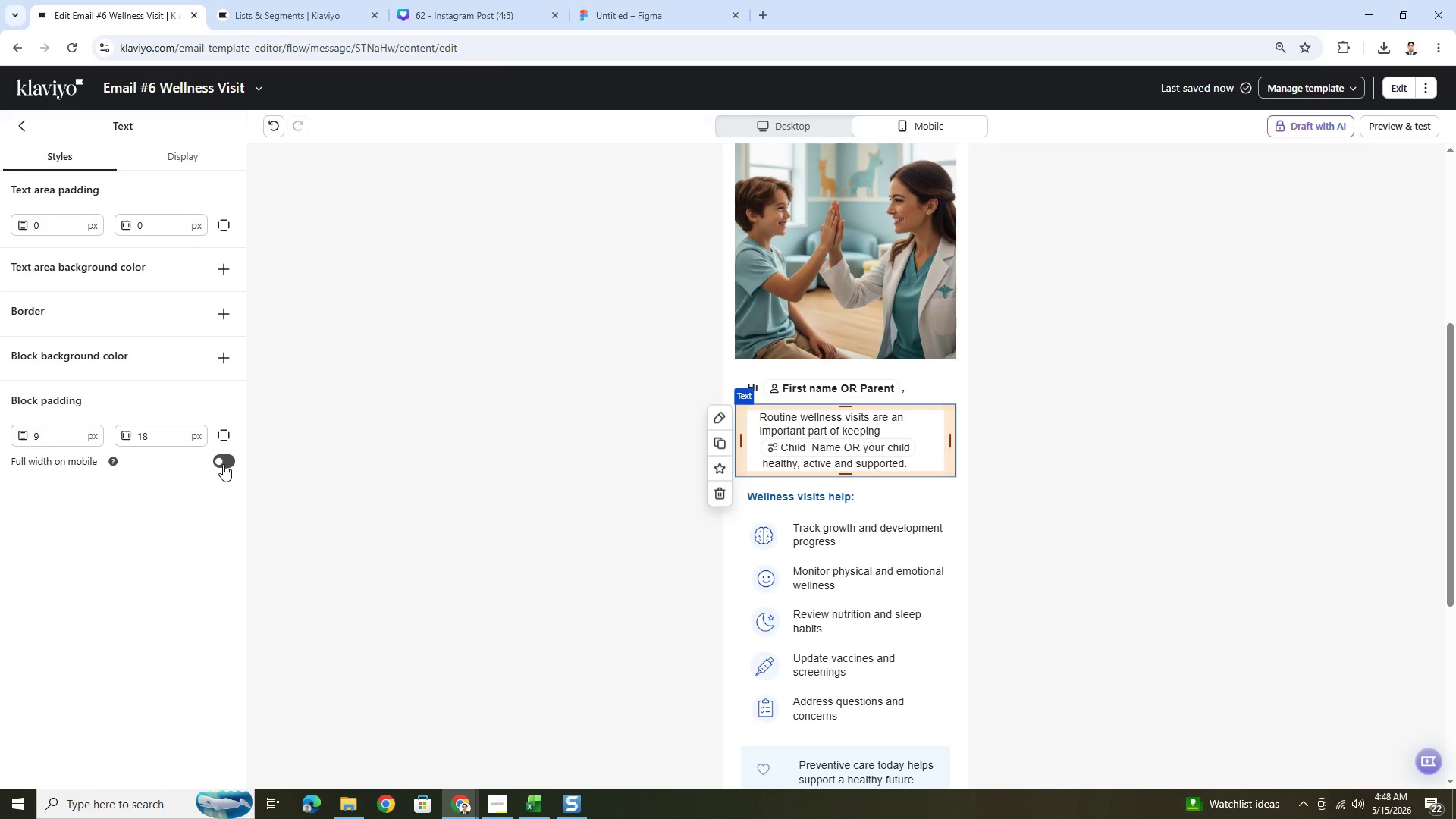 
left_click([223, 464])
 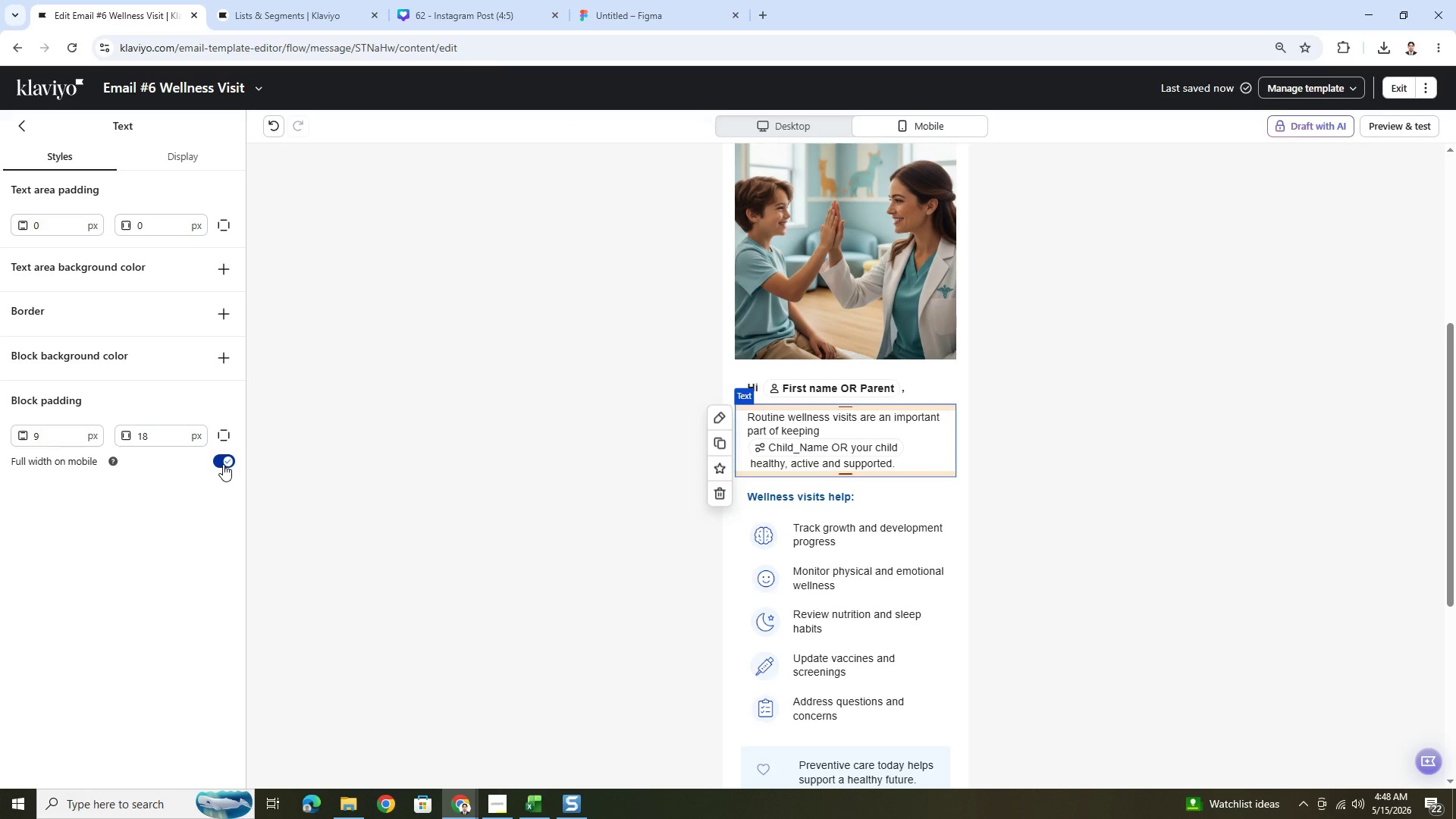 
left_click([223, 464])
 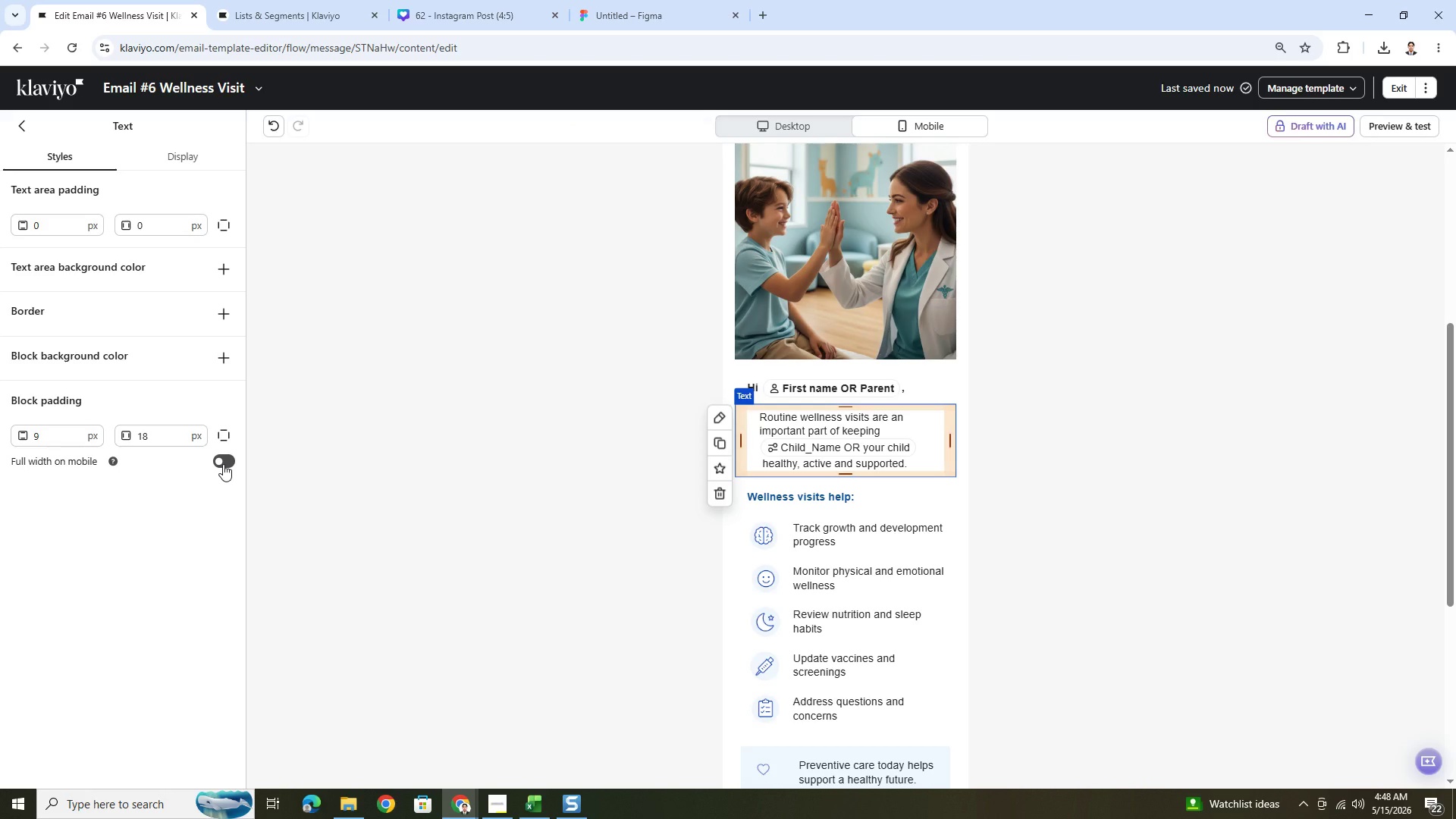 
left_click([223, 464])
 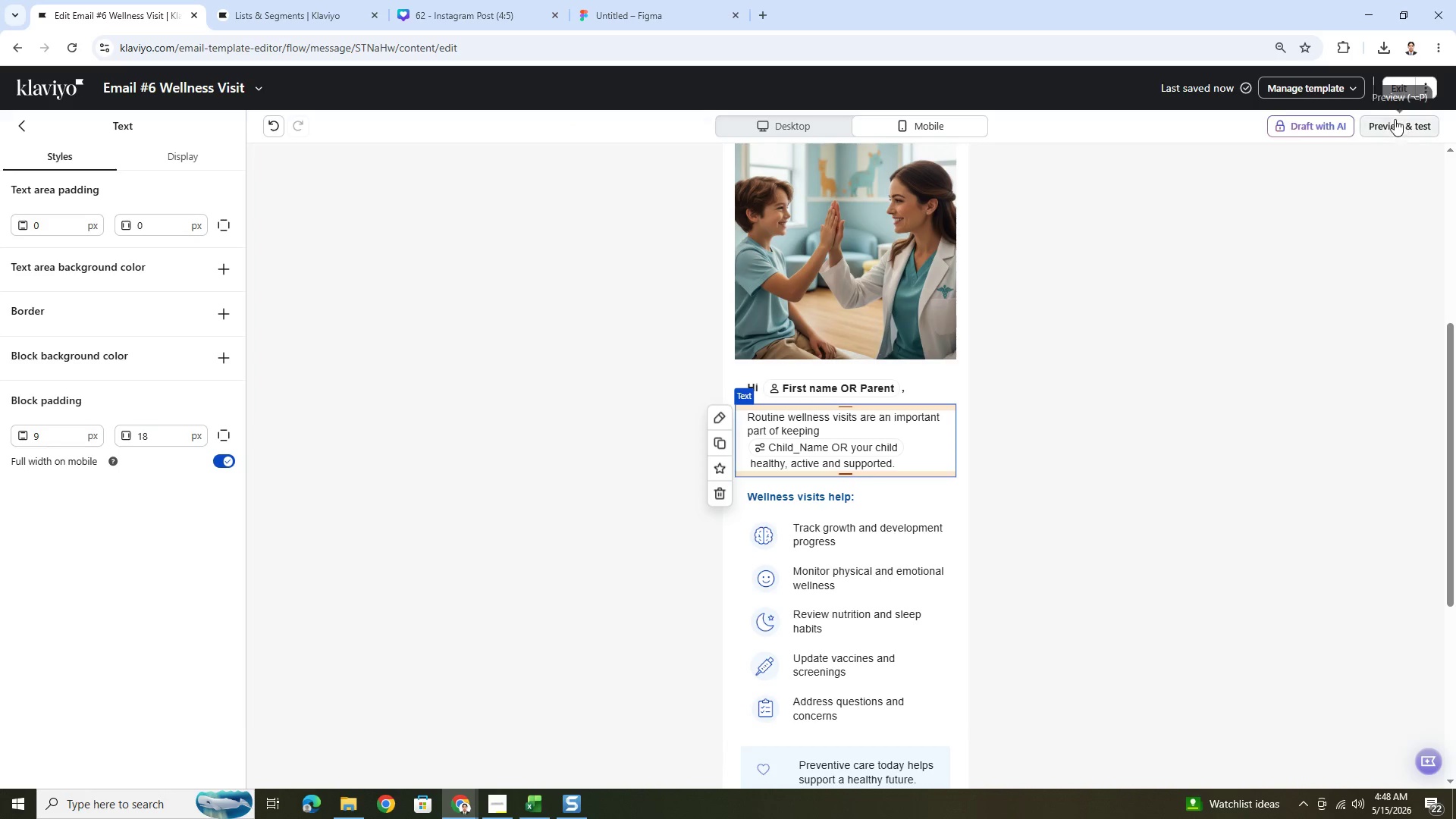 
left_click([1395, 123])
 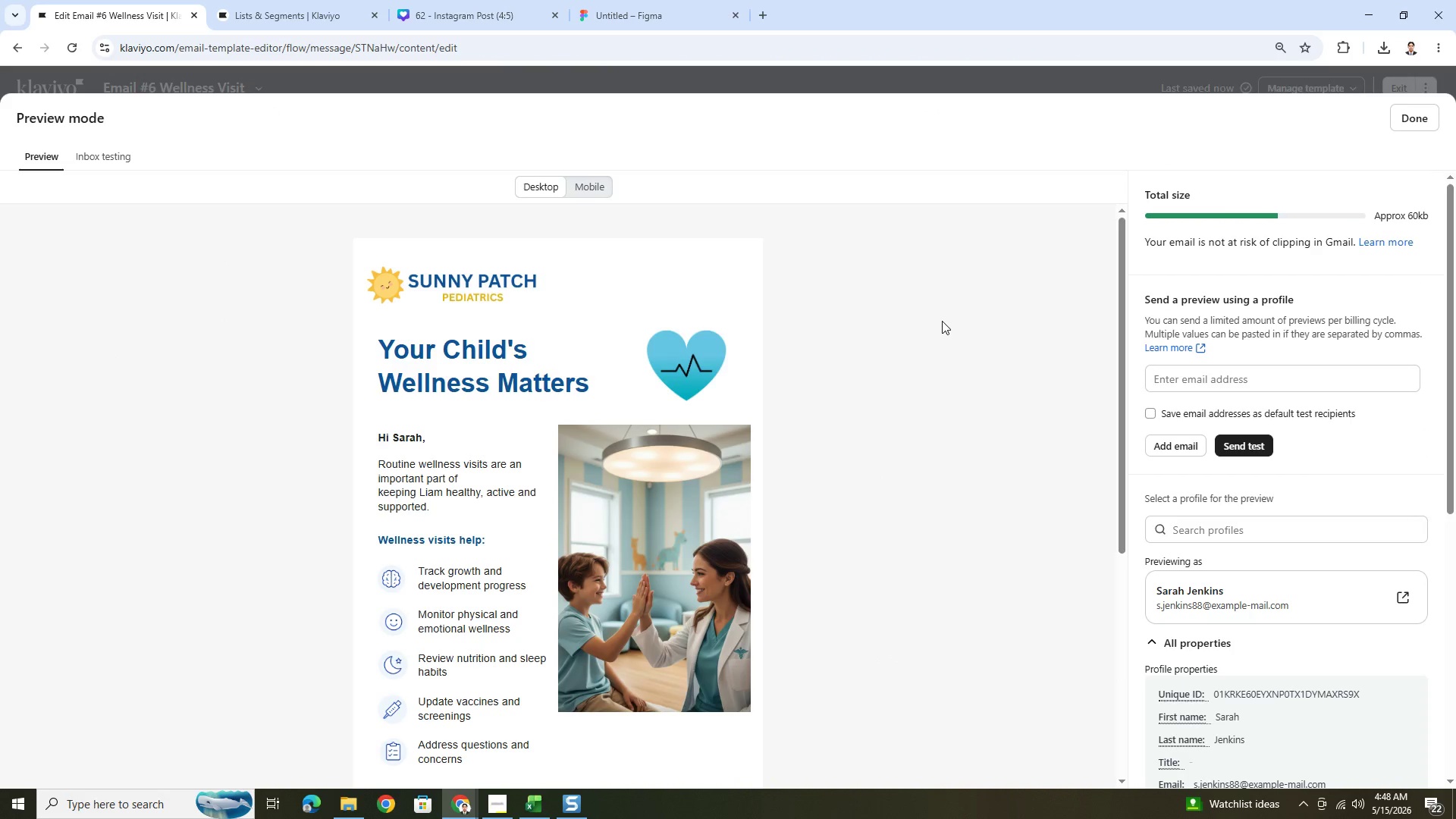 
scroll: coordinate [950, 341], scroll_direction: down, amount: 4.0
 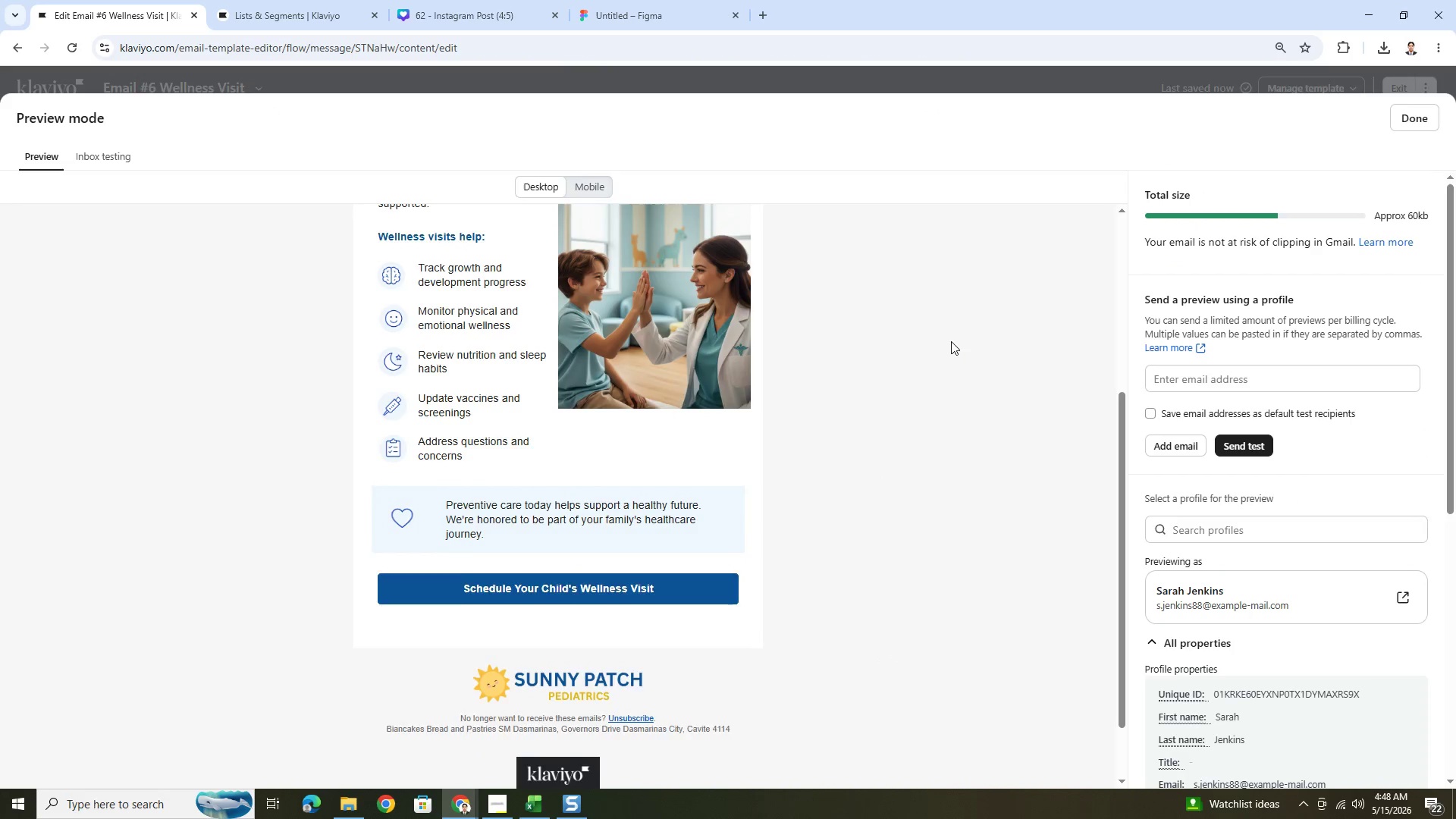 
scroll: coordinate [951, 341], scroll_direction: up, amount: 4.0
 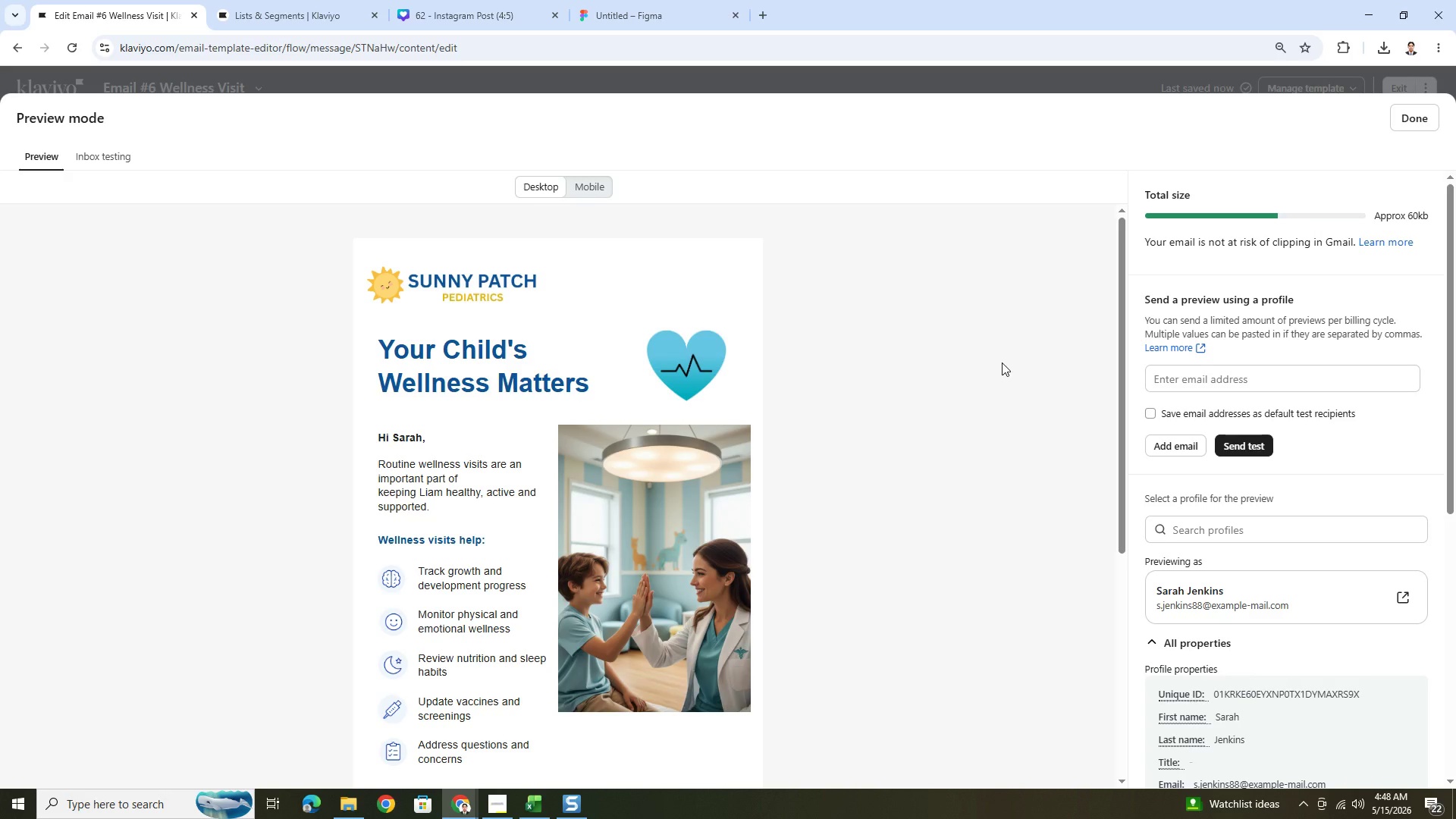 
key(PrintScreen)
 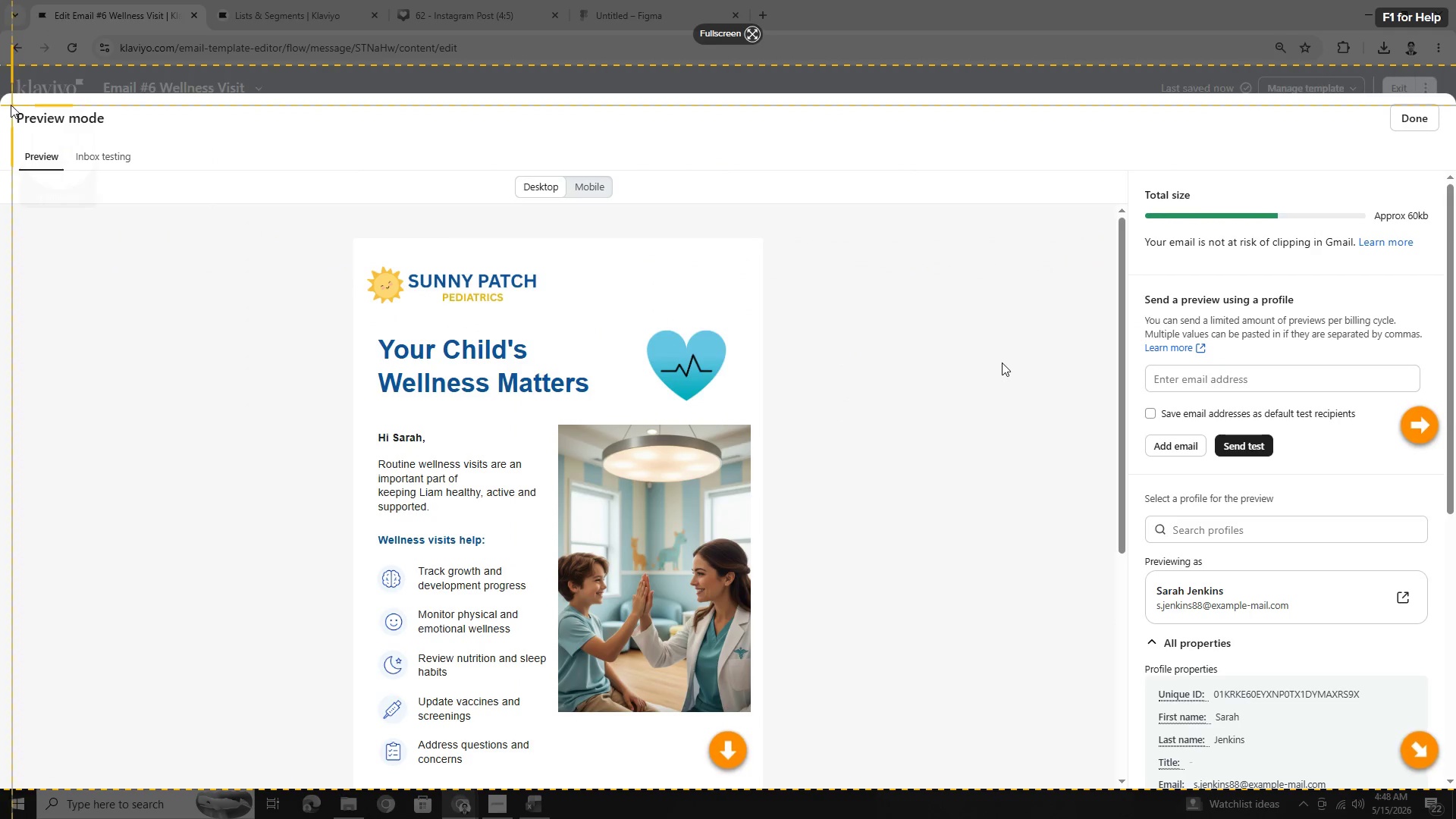 
left_click_drag(start_coordinate=[10, 104], to_coordinate=[772, 777])
 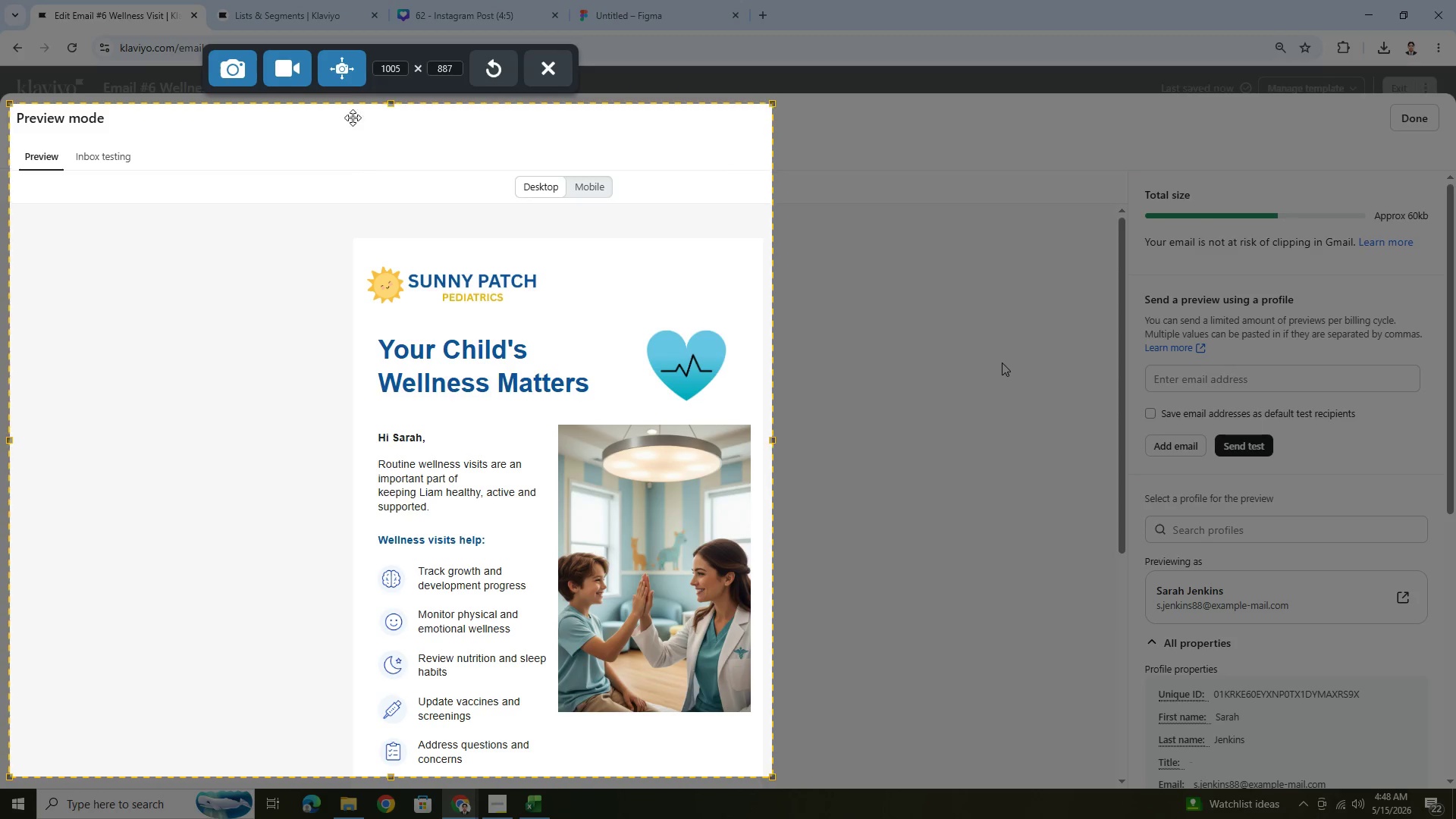 
left_click([340, 71])
 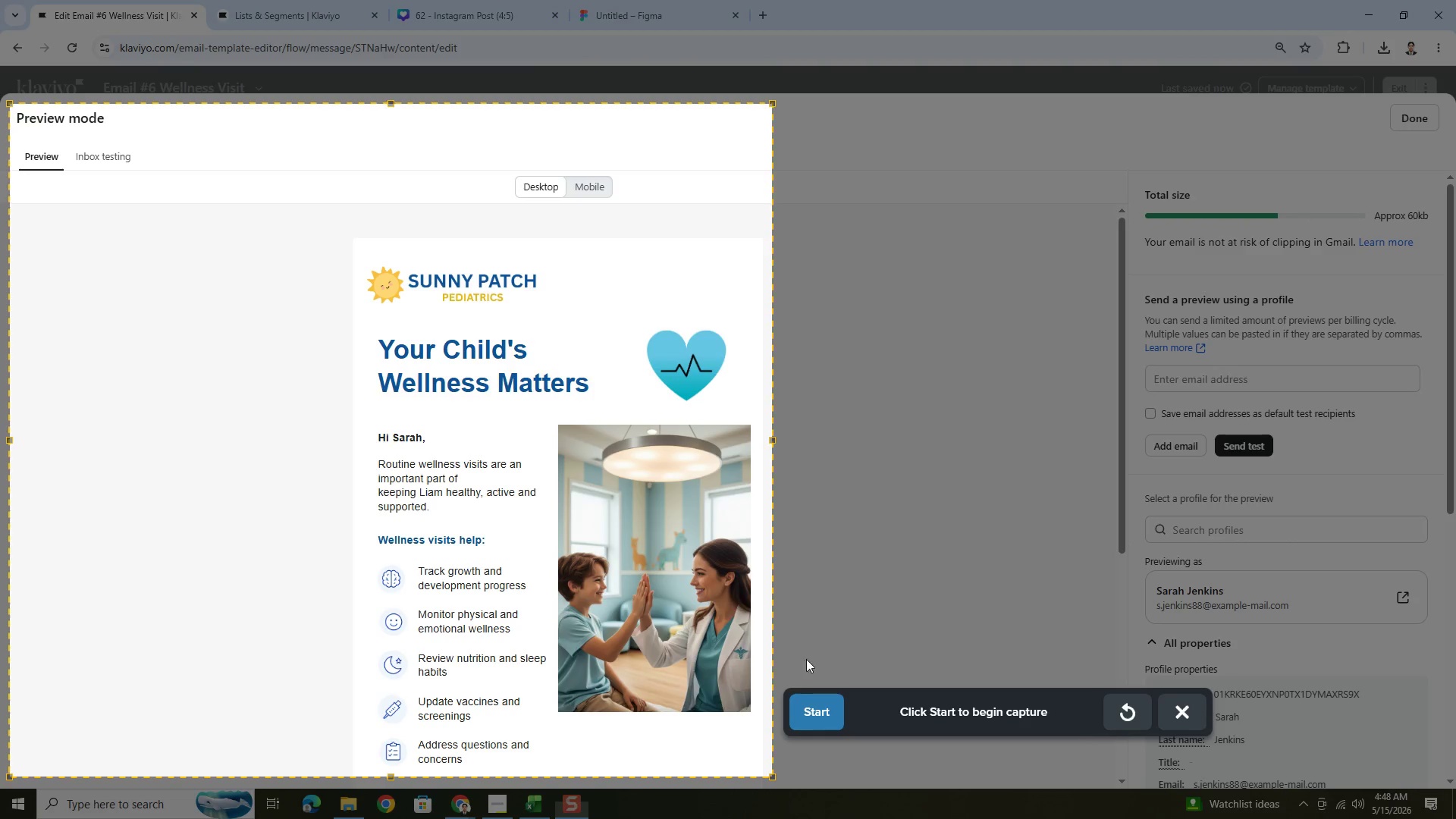 
left_click([806, 703])
 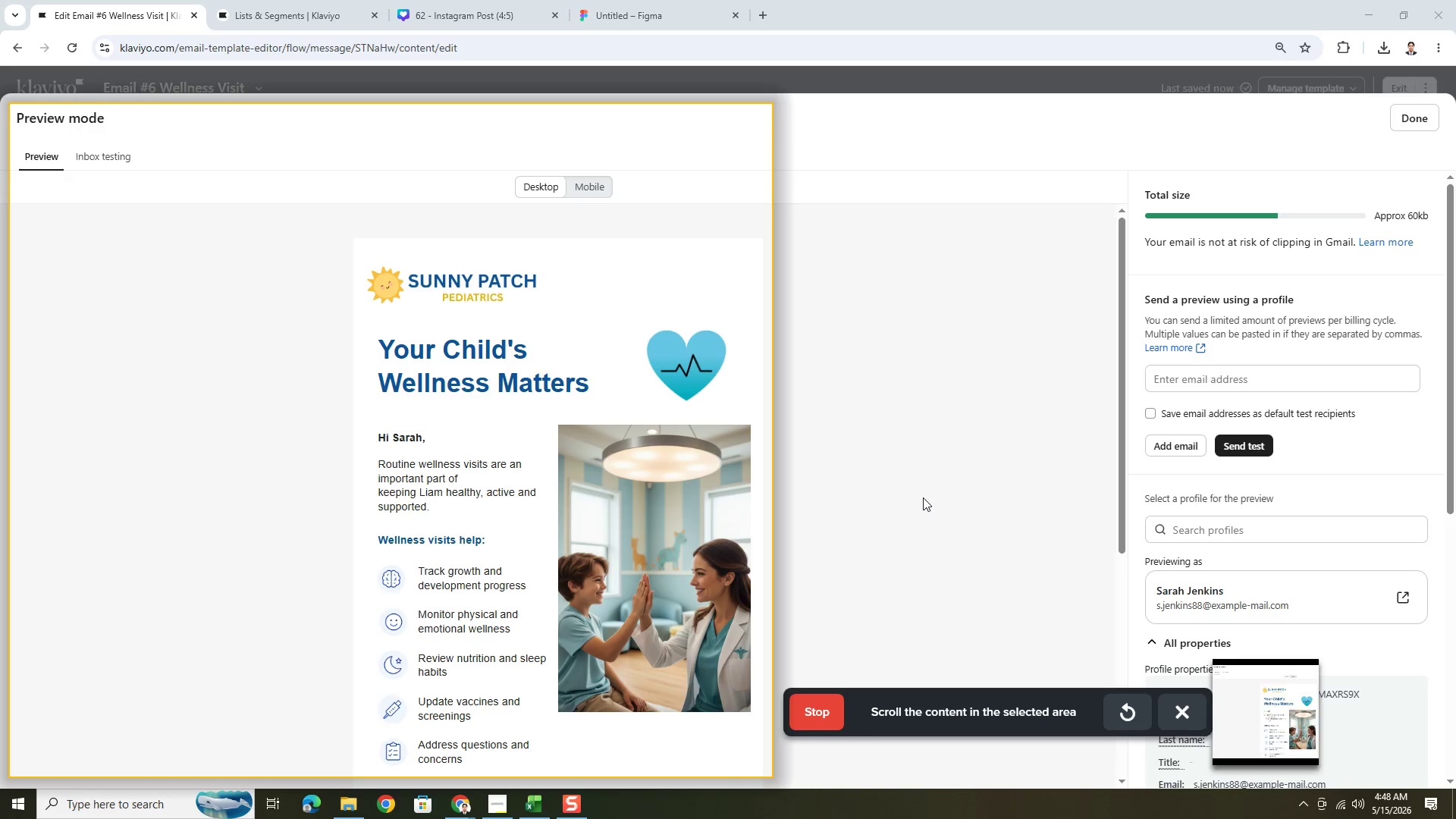 
scroll: coordinate [923, 497], scroll_direction: down, amount: 2.0
 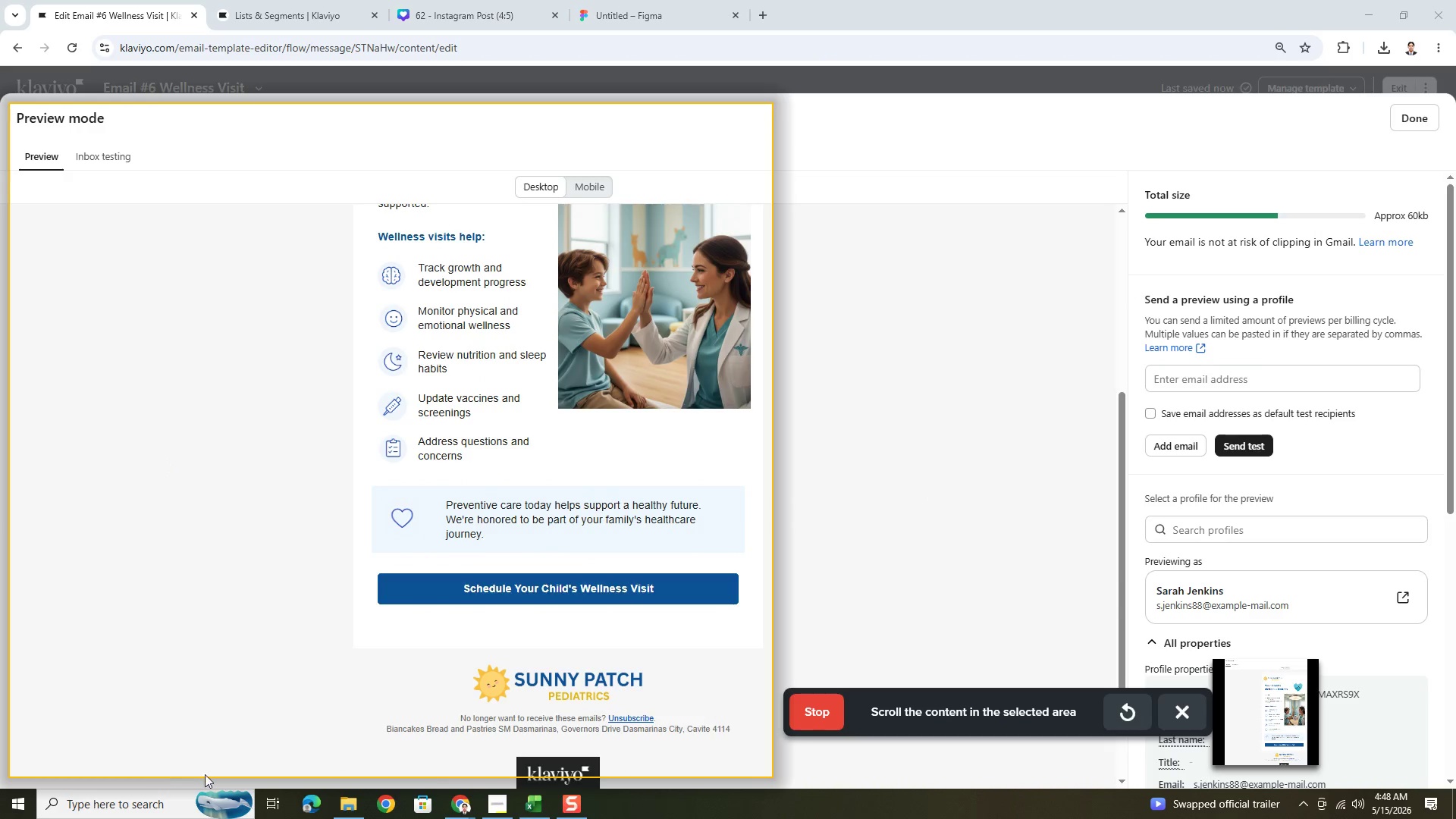 
left_click([806, 715])
 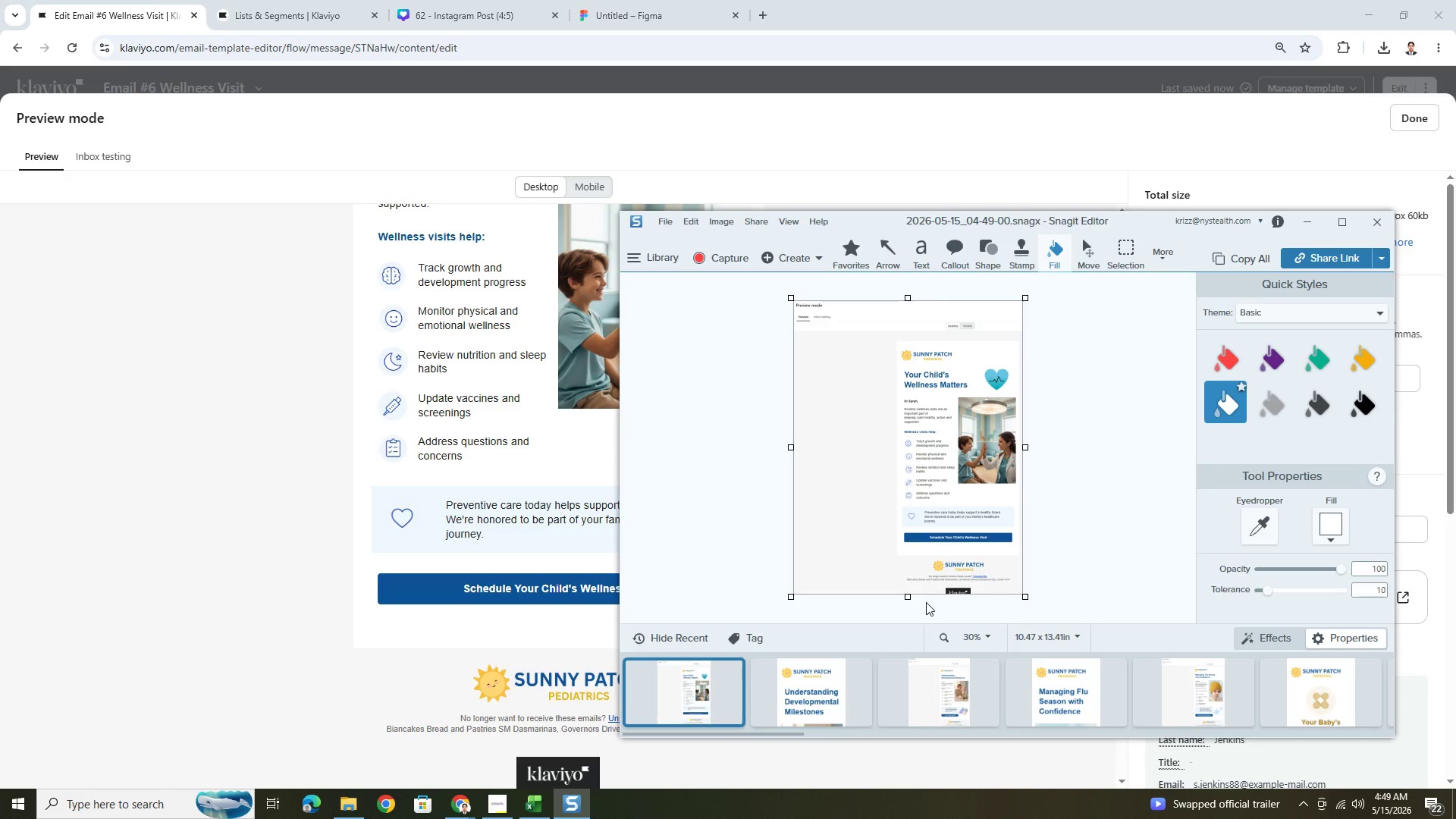 
left_click_drag(start_coordinate=[905, 596], to_coordinate=[906, 588])
 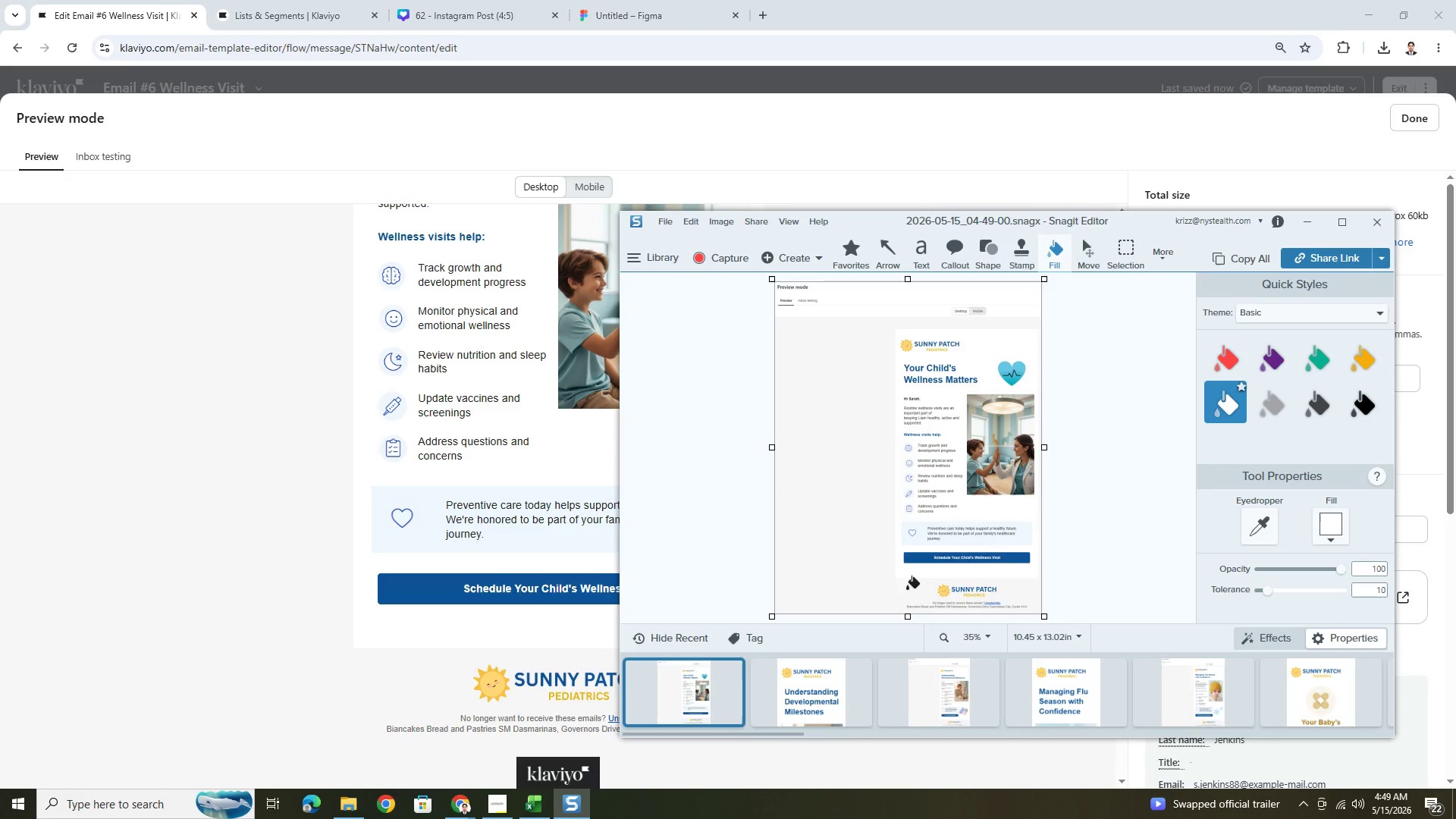 
key(Control+C)
 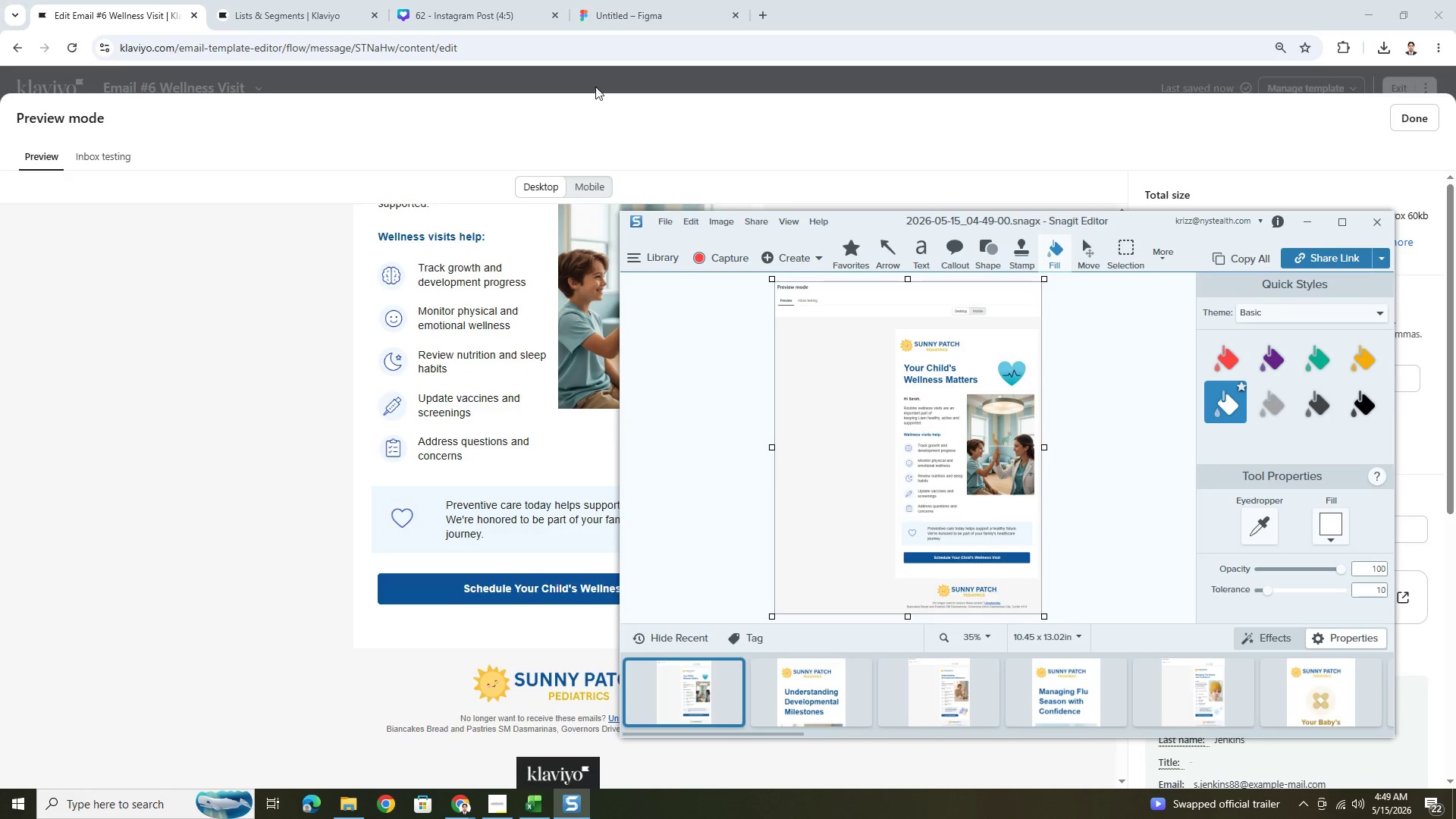 
left_click([619, 15])
 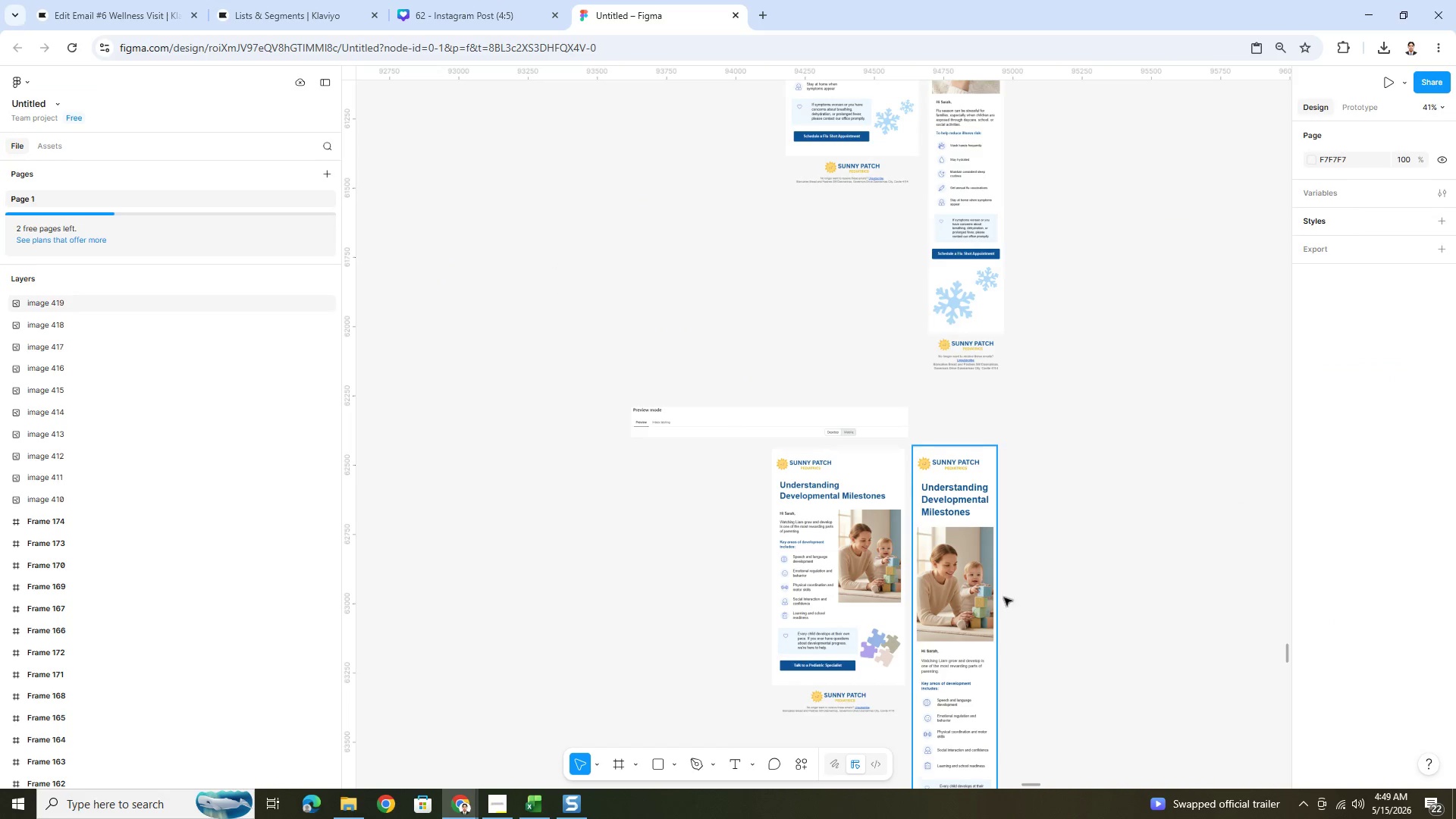 
scroll: coordinate [1028, 620], scroll_direction: down, amount: 10.0
 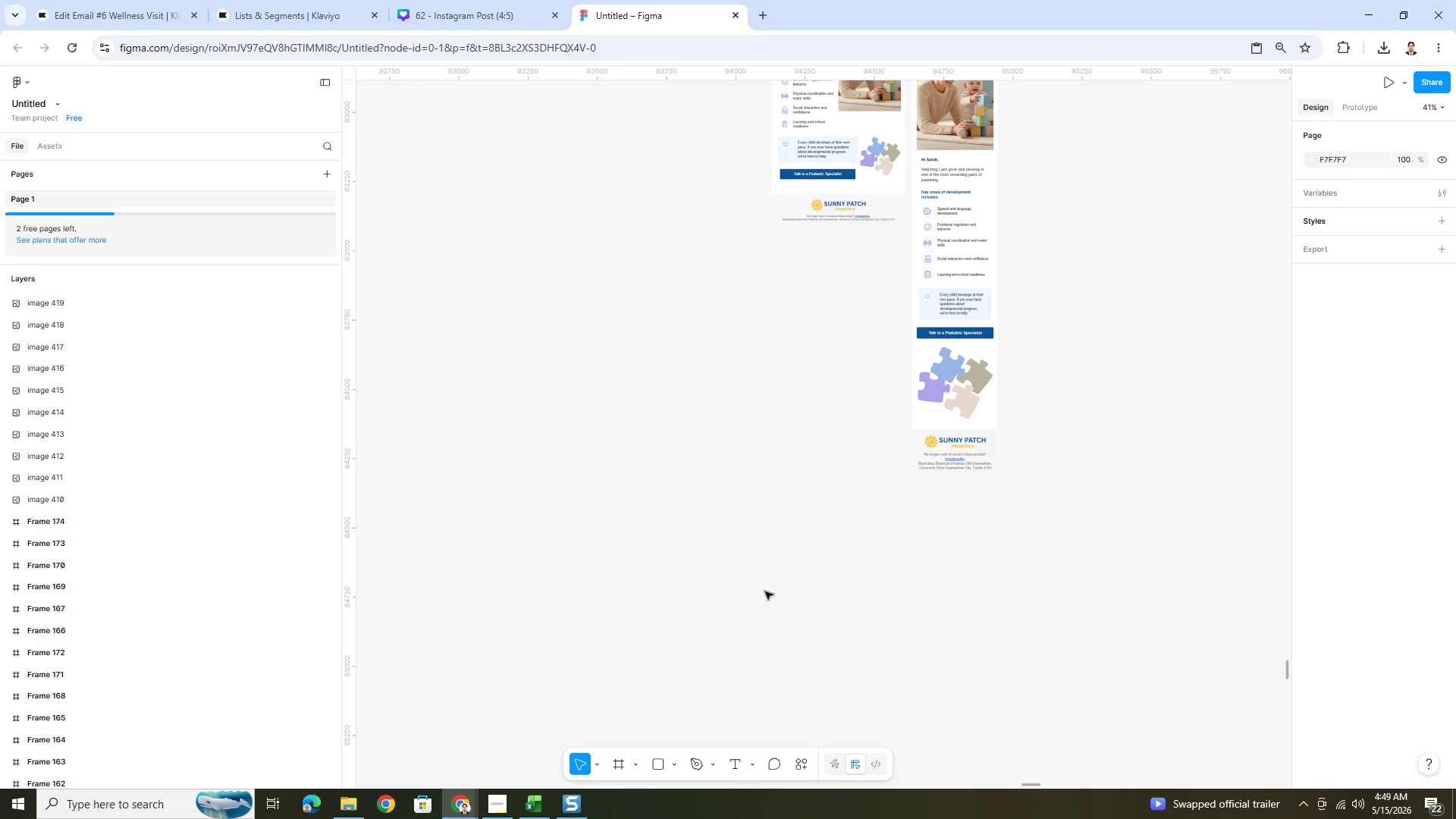 
left_click([748, 581])
 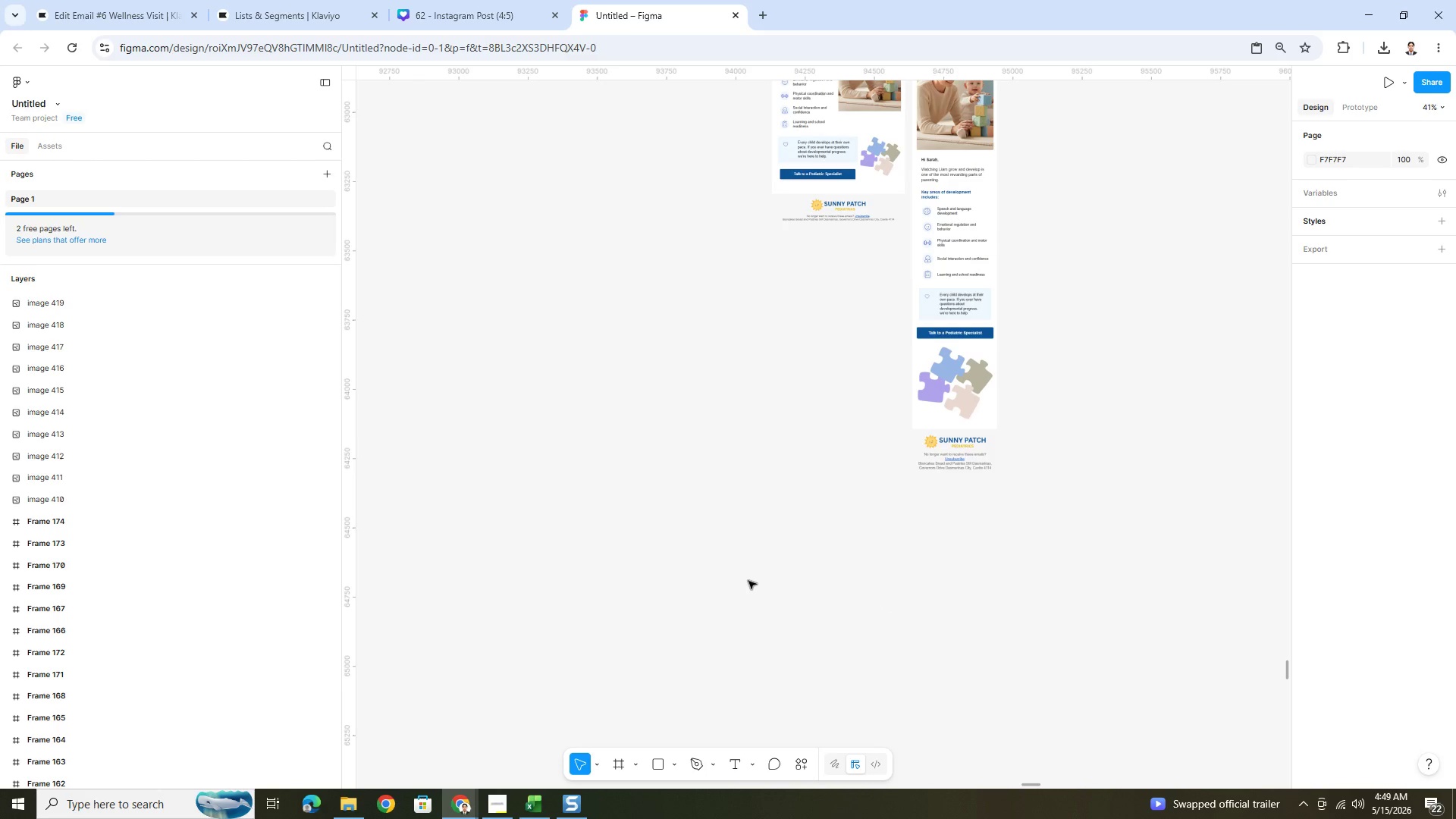 
key(Control+V)
 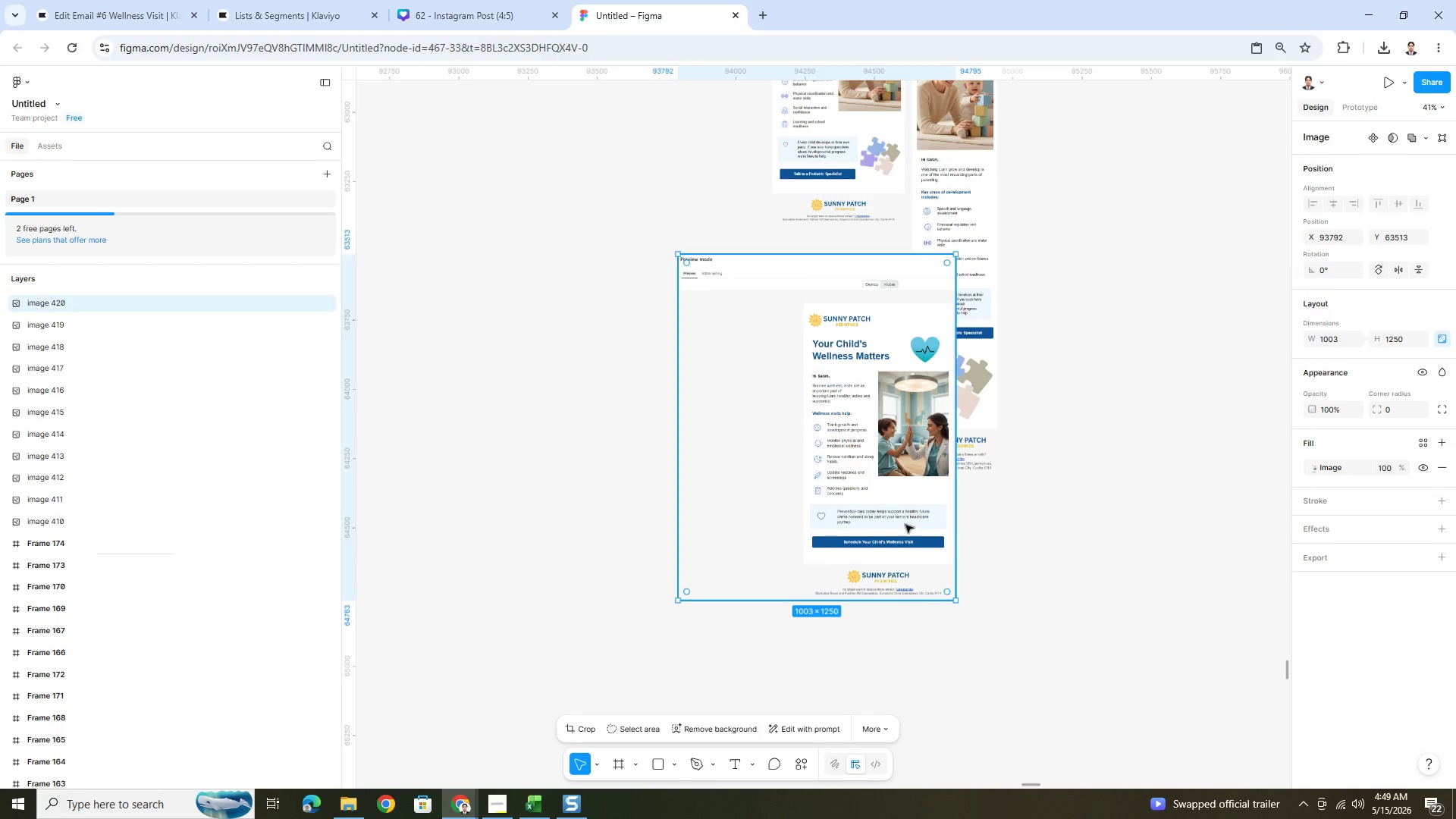 
left_click_drag(start_coordinate=[877, 433], to_coordinate=[855, 653])
 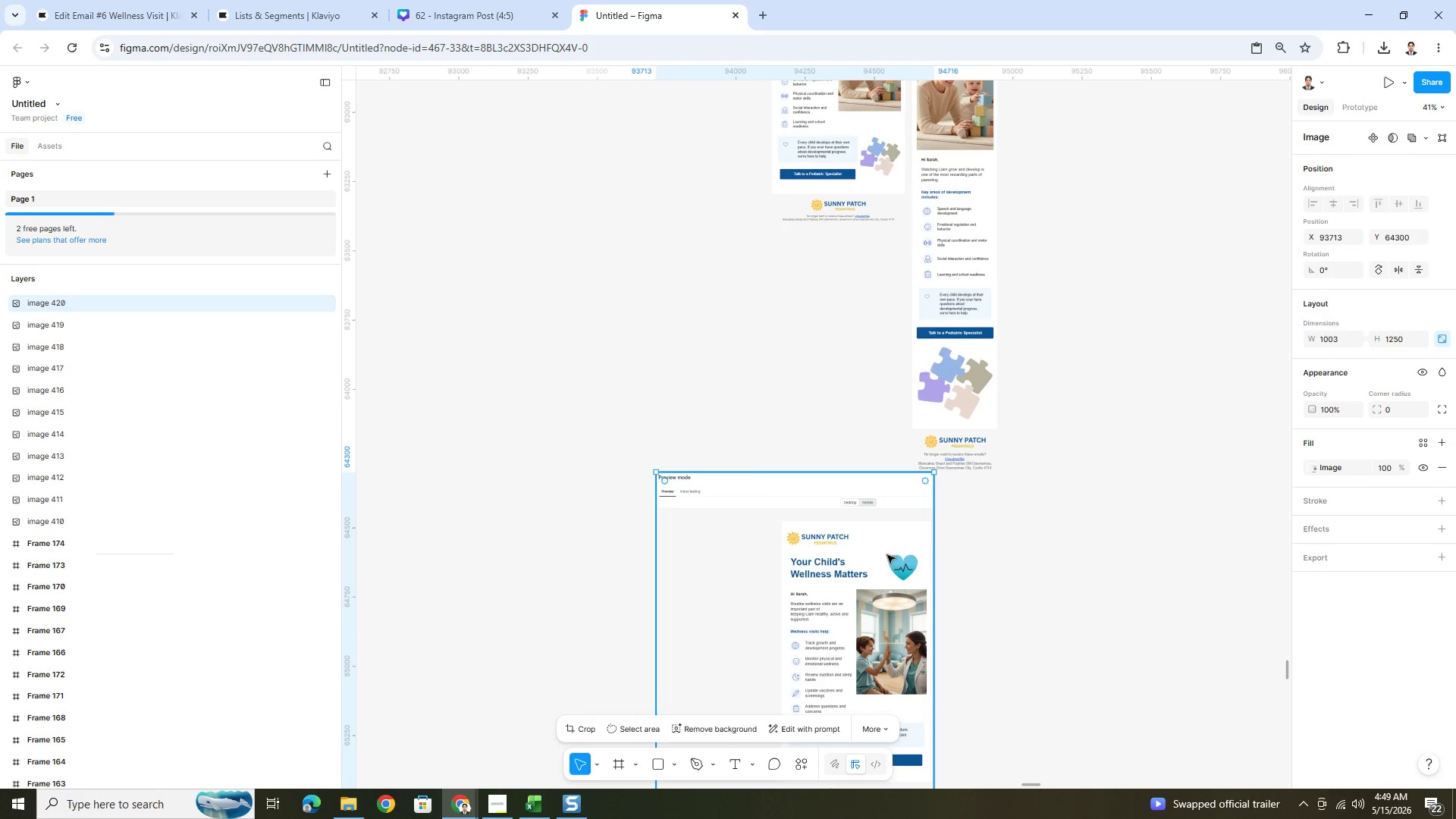 
left_click_drag(start_coordinate=[887, 556], to_coordinate=[865, 598])
 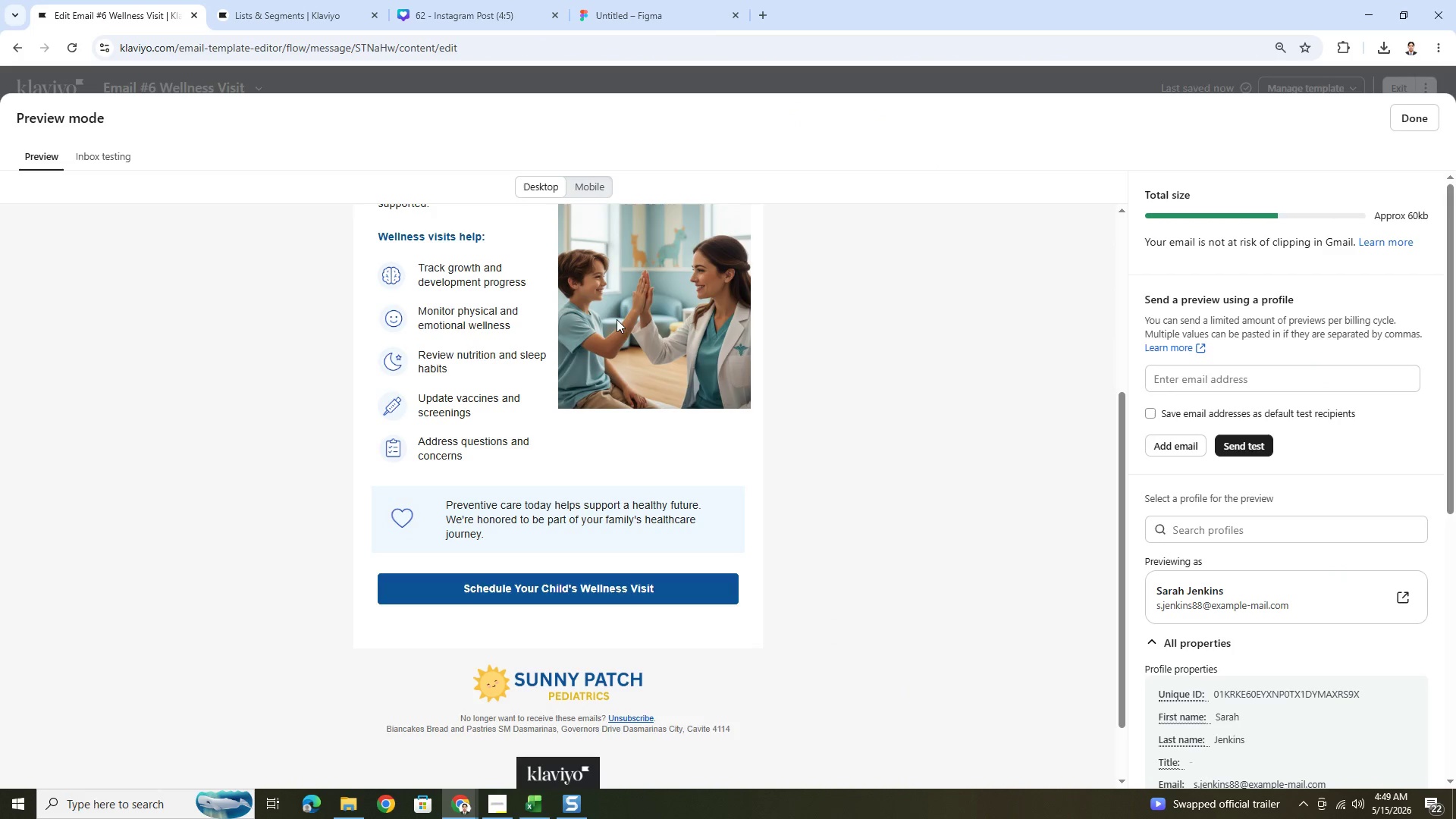 
left_click([598, 180])
 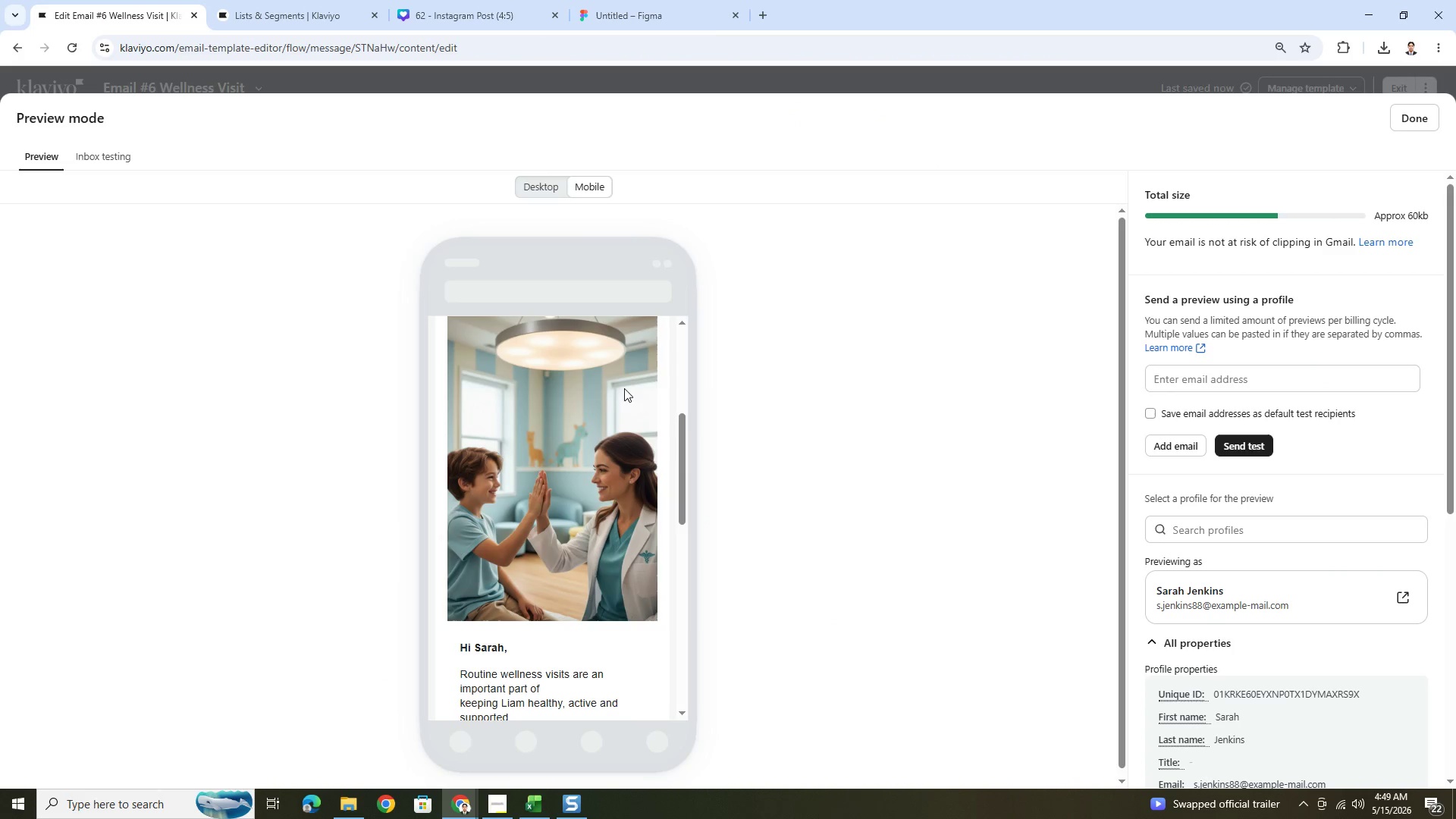 
scroll: coordinate [640, 463], scroll_direction: up, amount: 8.0
 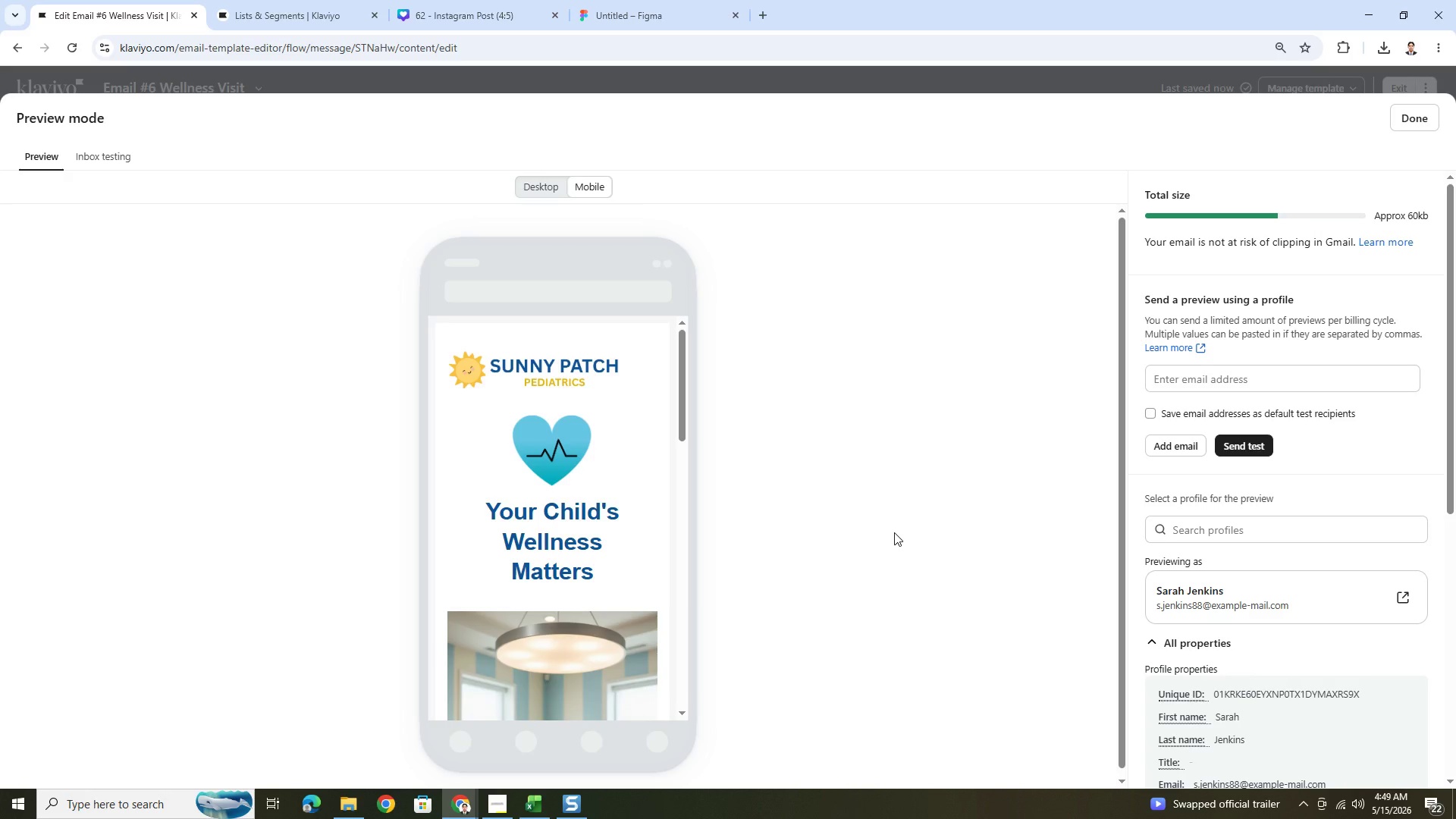 
key(PrintScreen)
 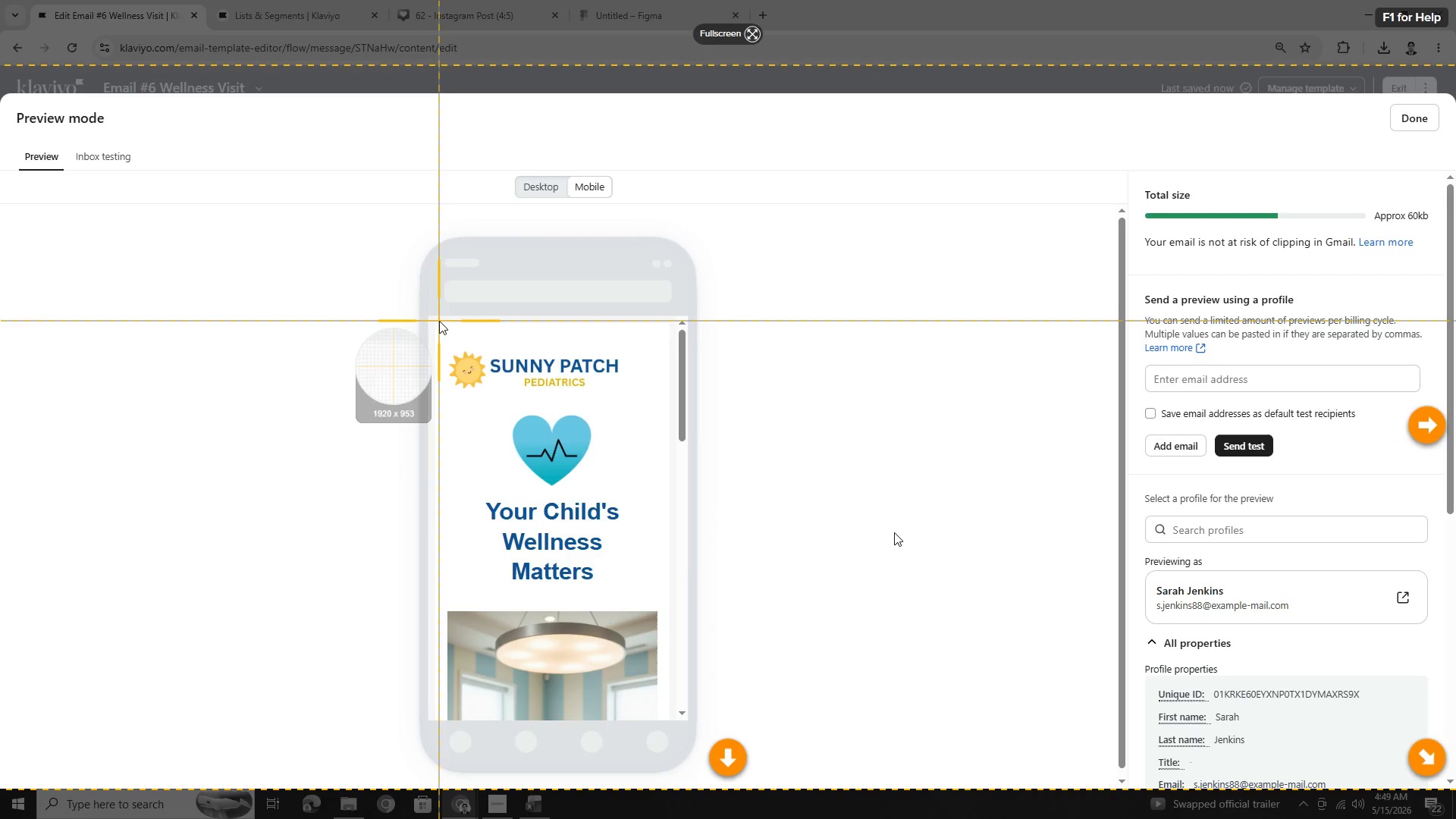 
left_click_drag(start_coordinate=[436, 320], to_coordinate=[671, 670])
 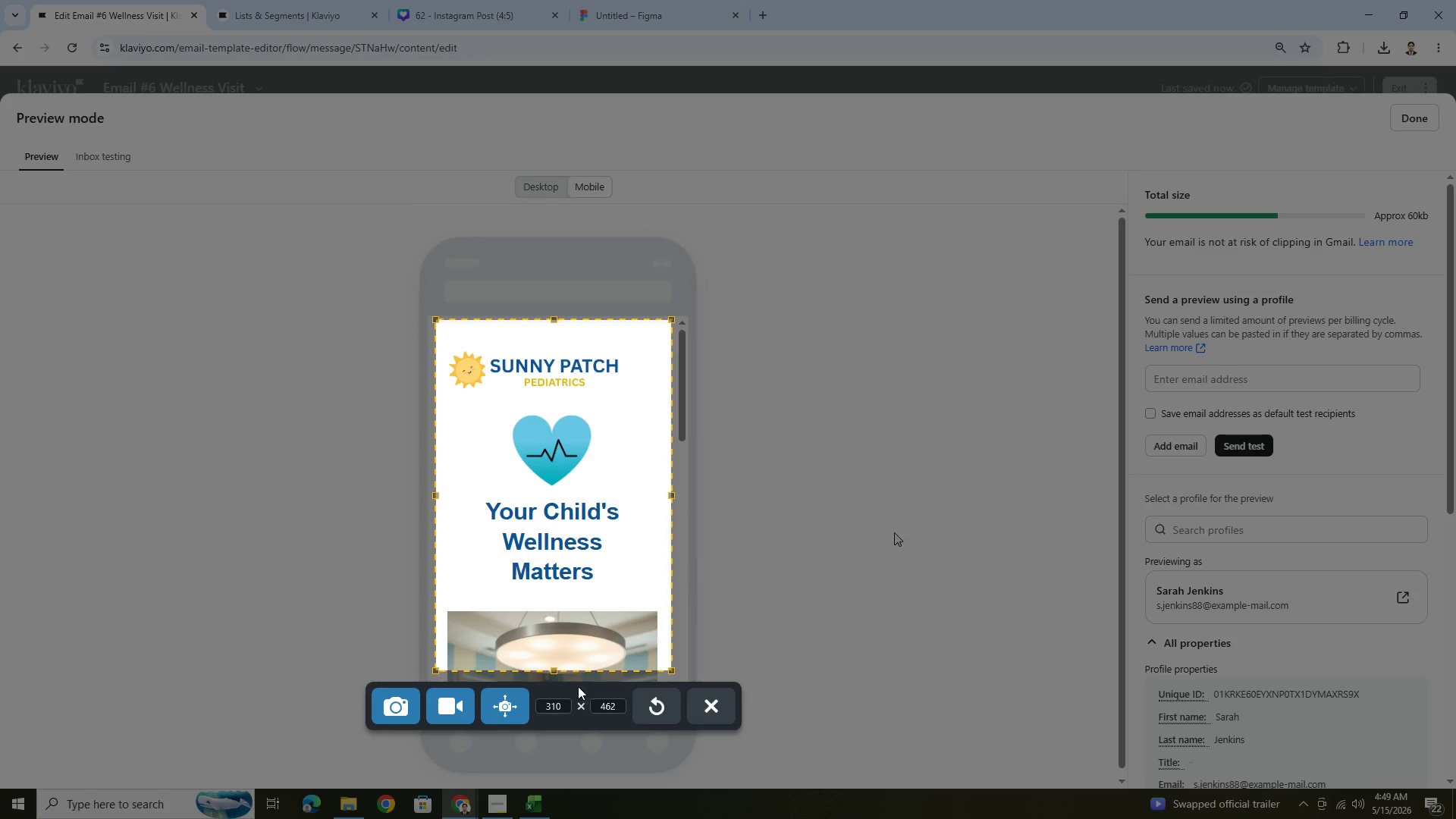 
left_click_drag(start_coordinate=[562, 672], to_coordinate=[570, 715])
 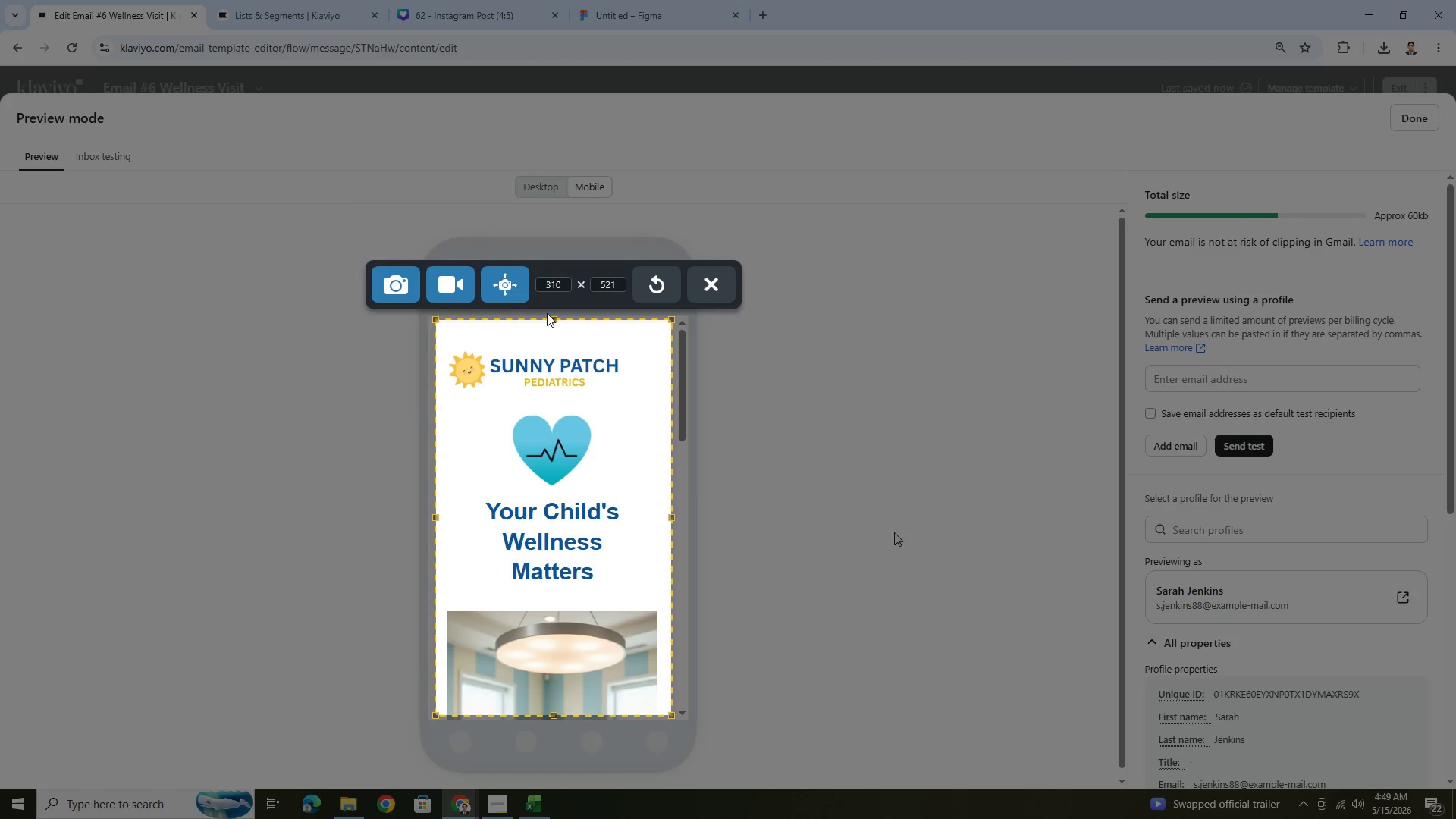 
left_click([492, 275])
 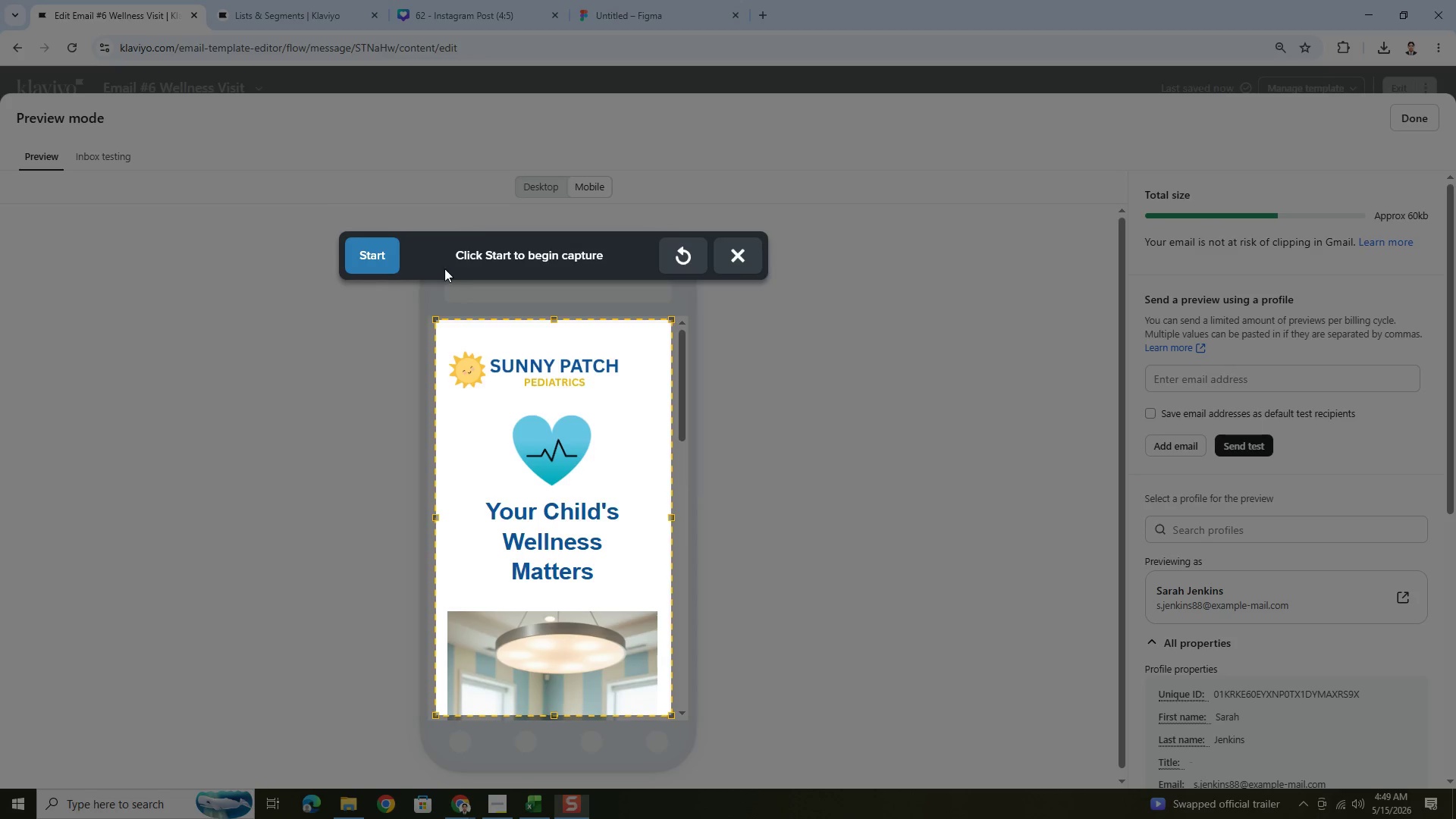 
left_click([381, 262])
 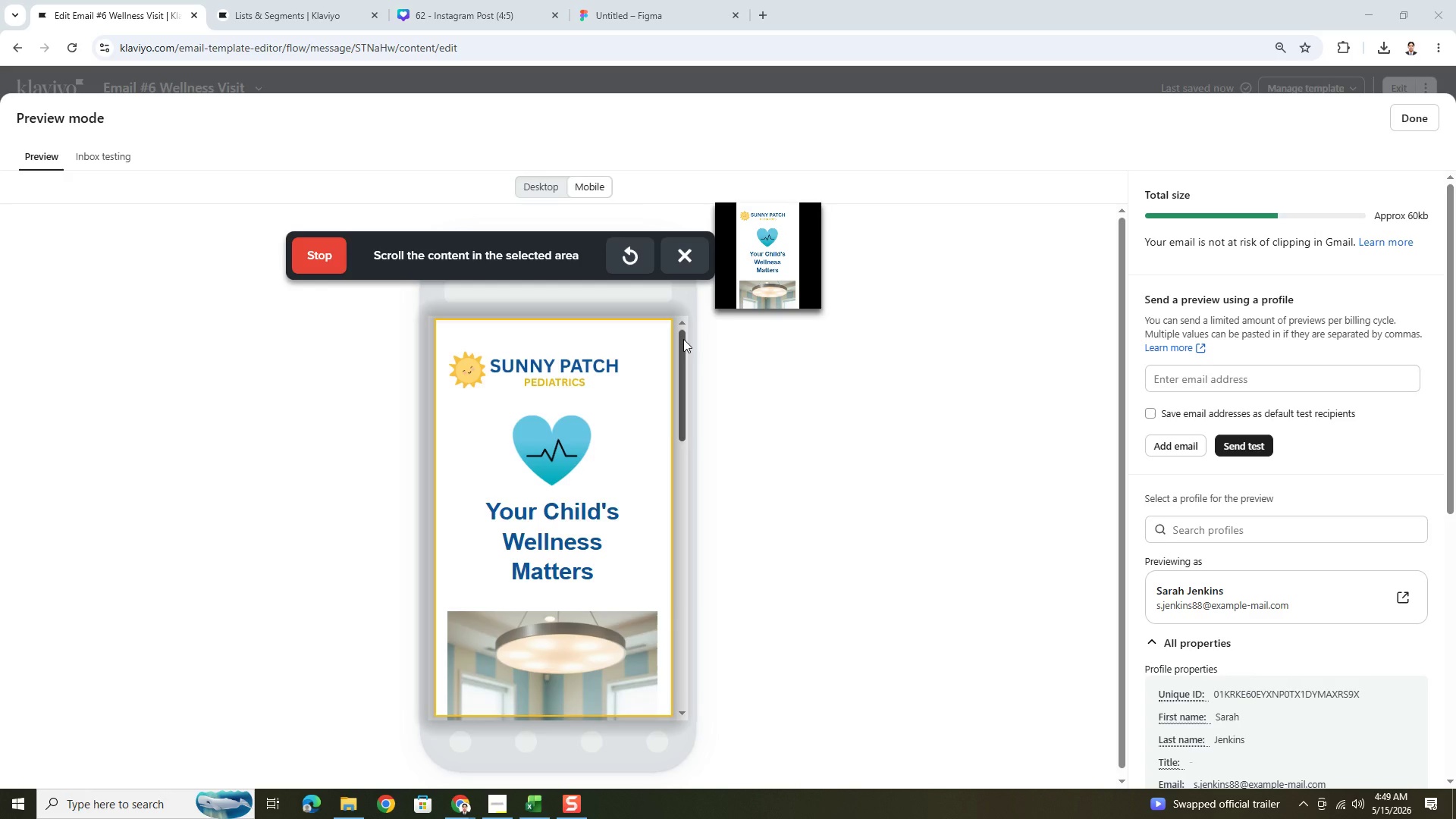 
left_click_drag(start_coordinate=[683, 339], to_coordinate=[674, 585])
 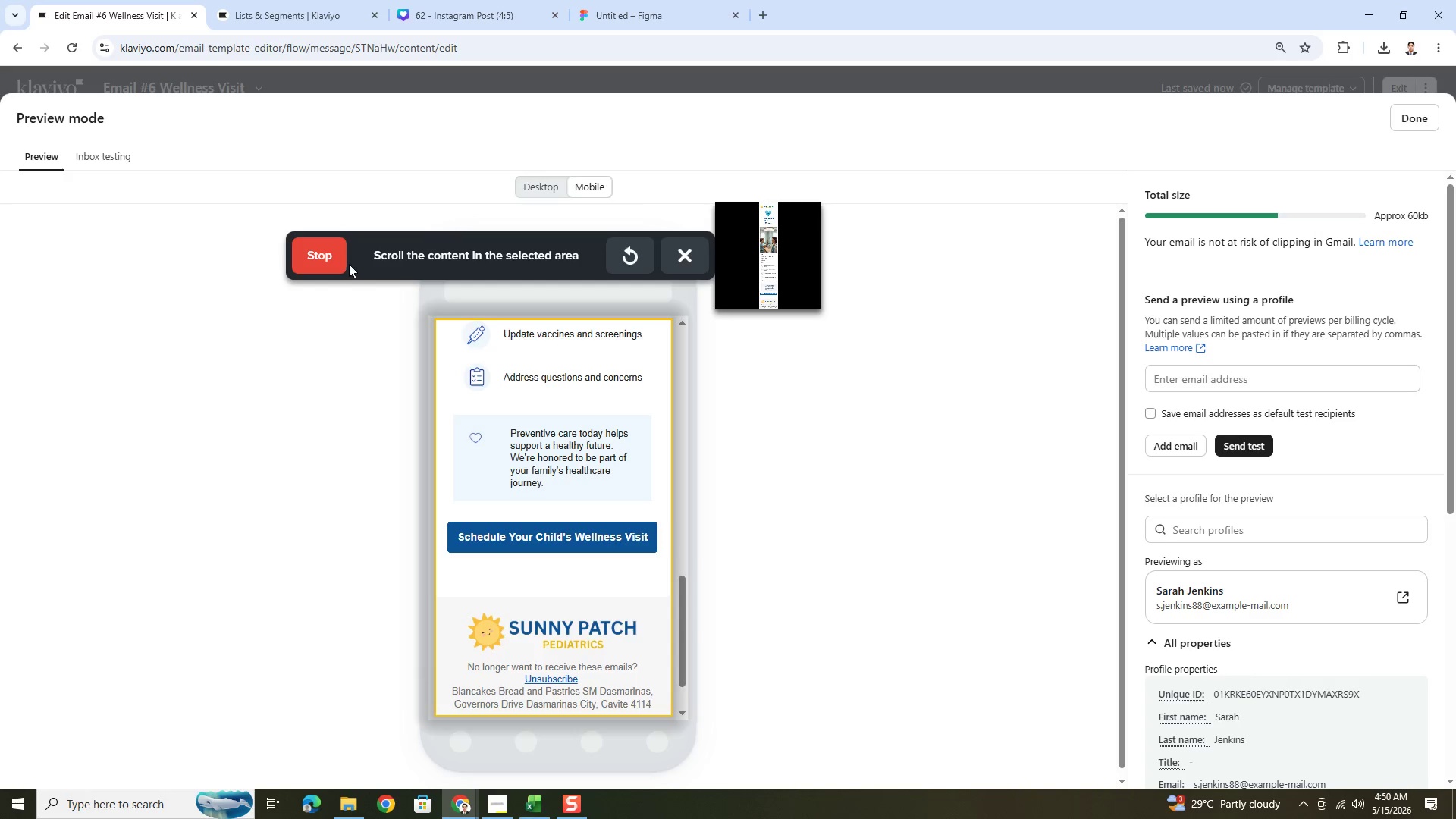 
left_click([337, 258])
 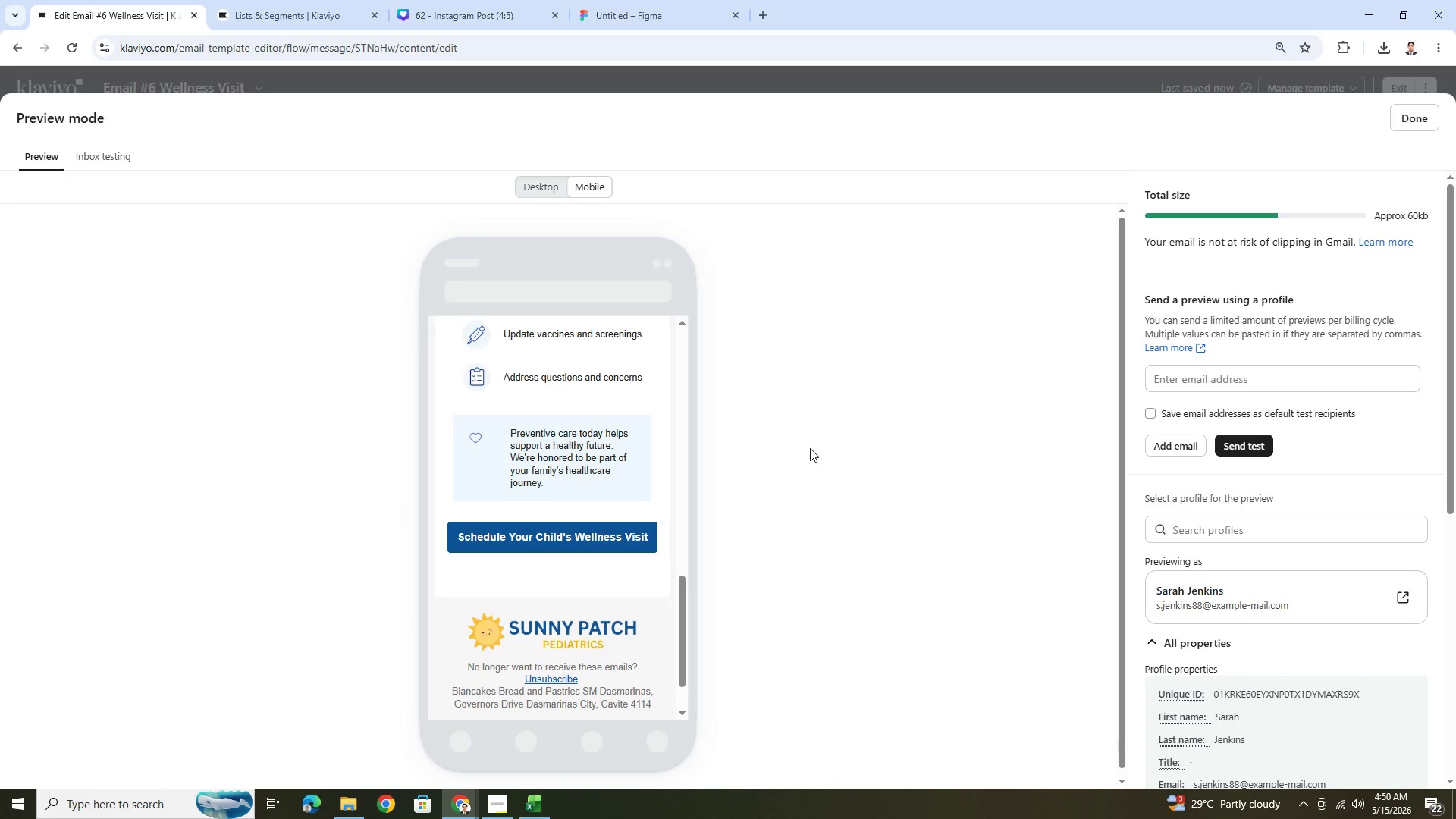 
key(Control+C)
 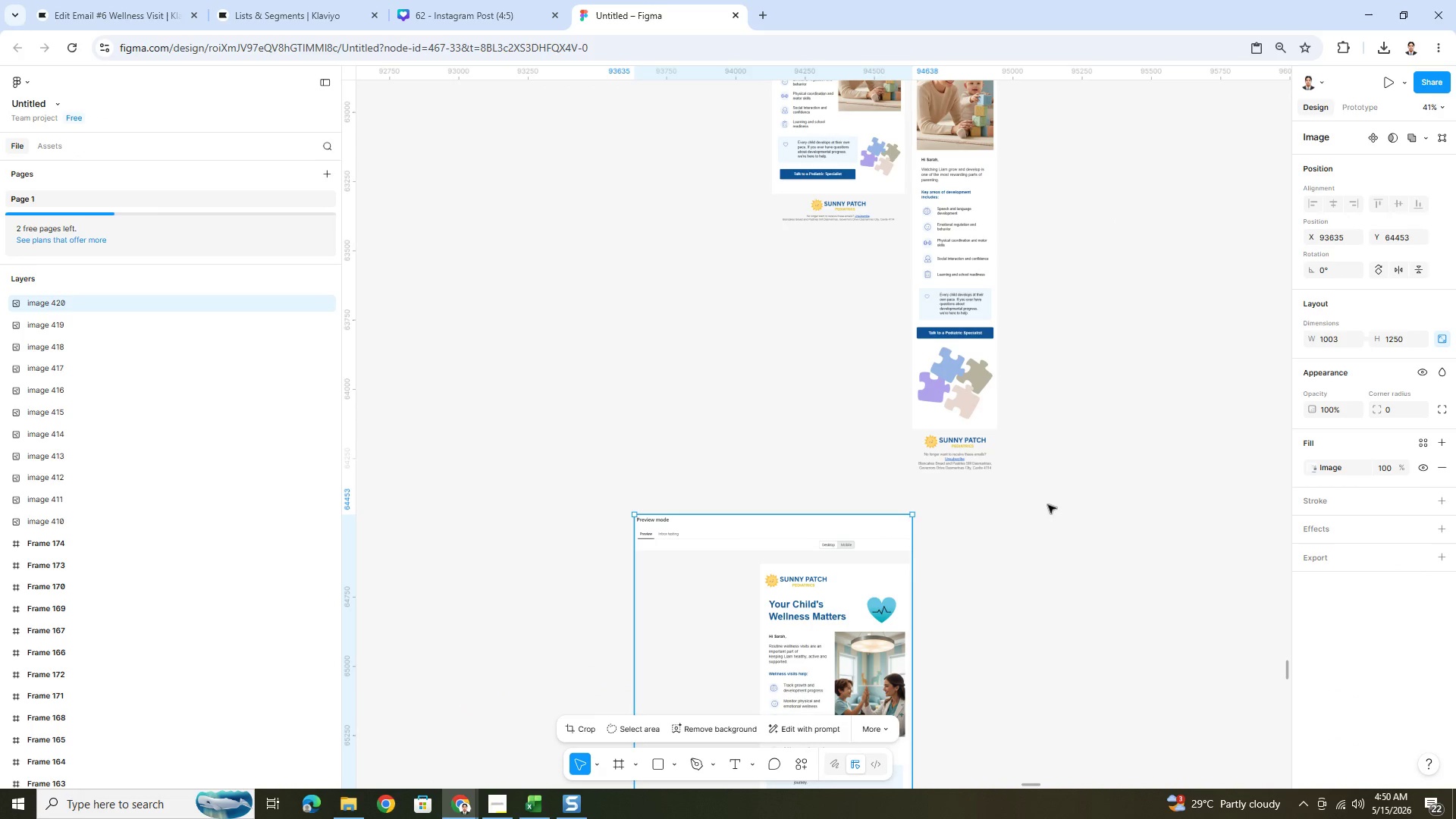 
key(Control+V)
 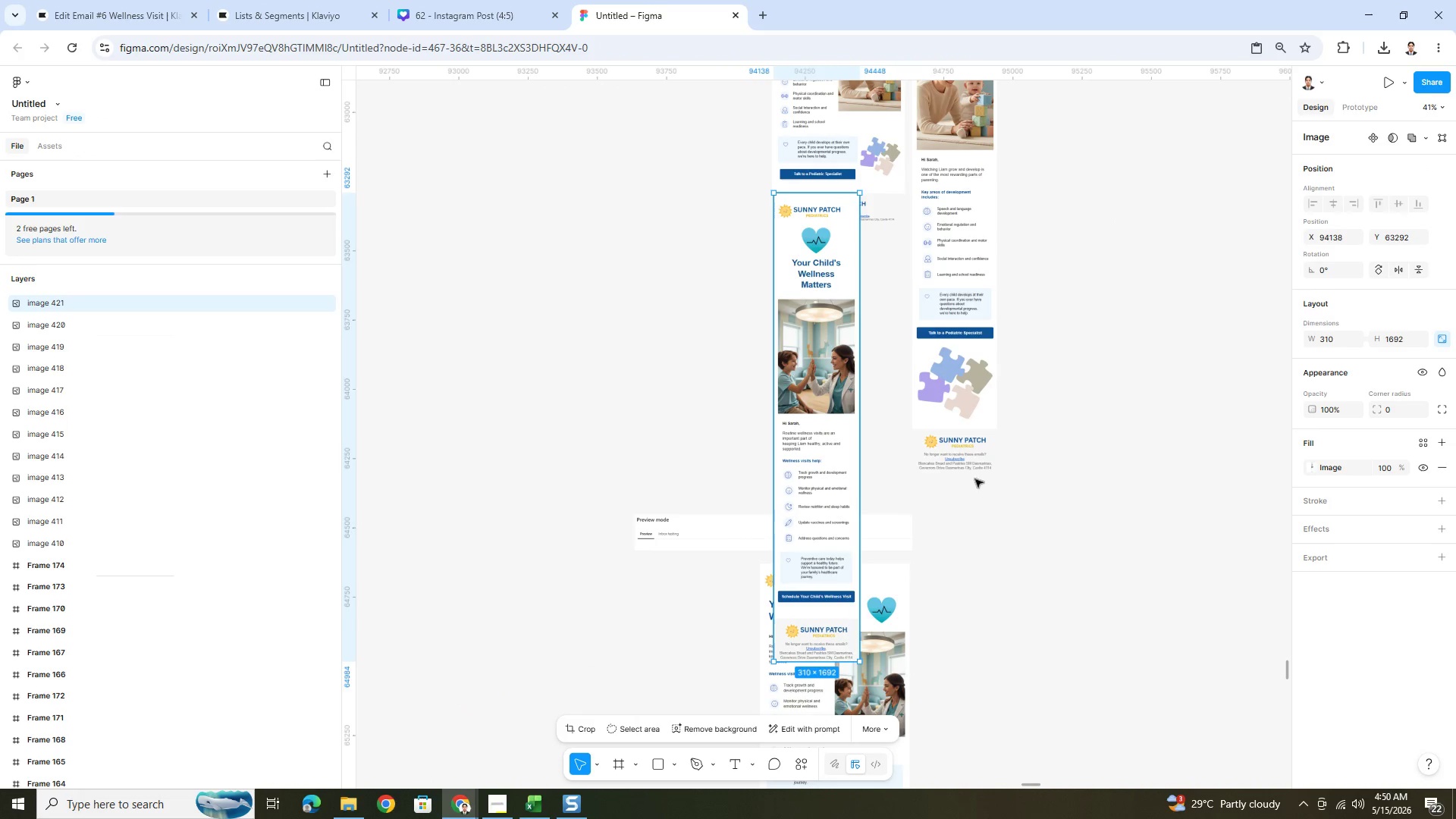 
left_click_drag(start_coordinate=[817, 237], to_coordinate=[964, 557])
 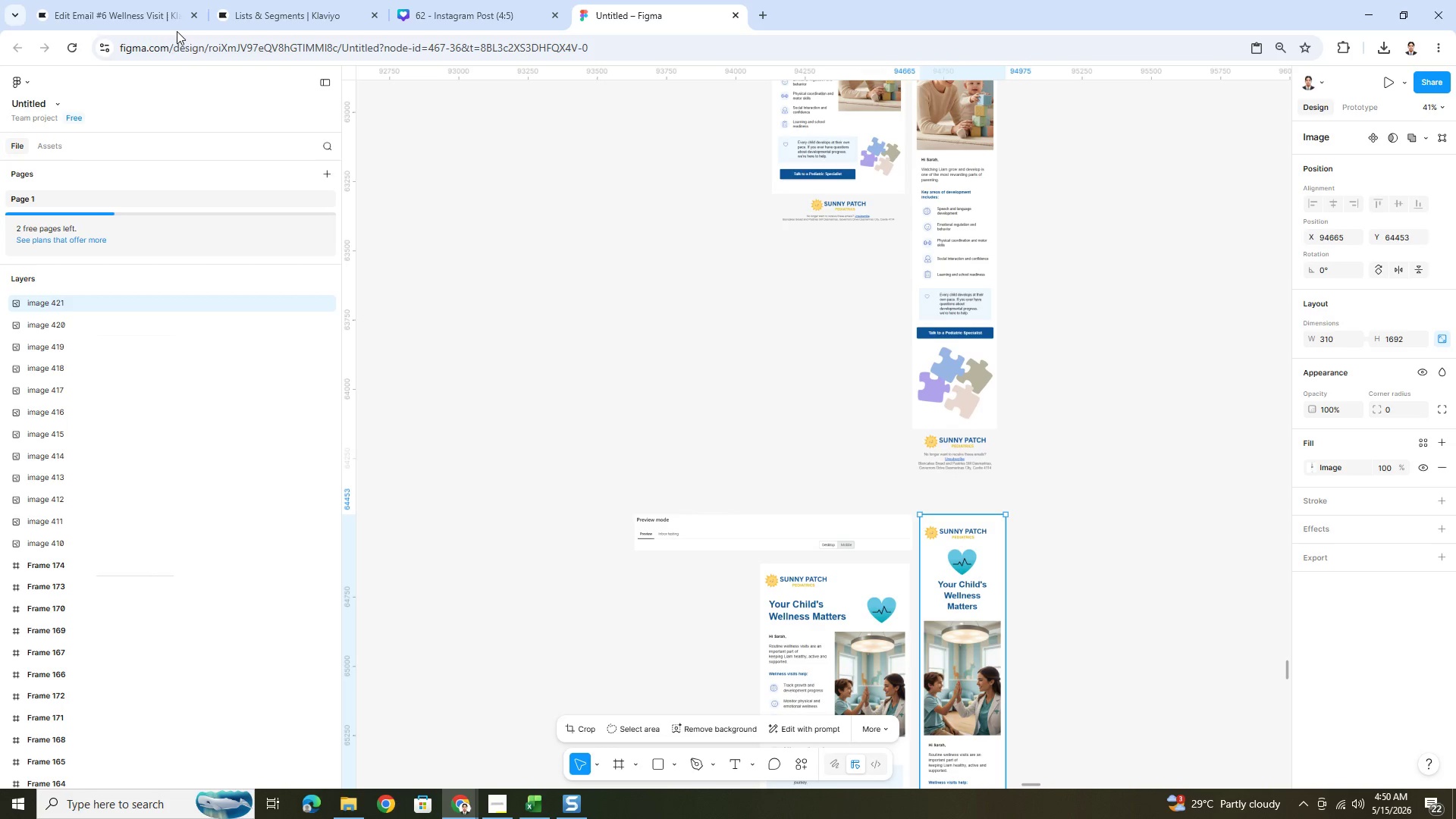 
left_click([152, 7])
 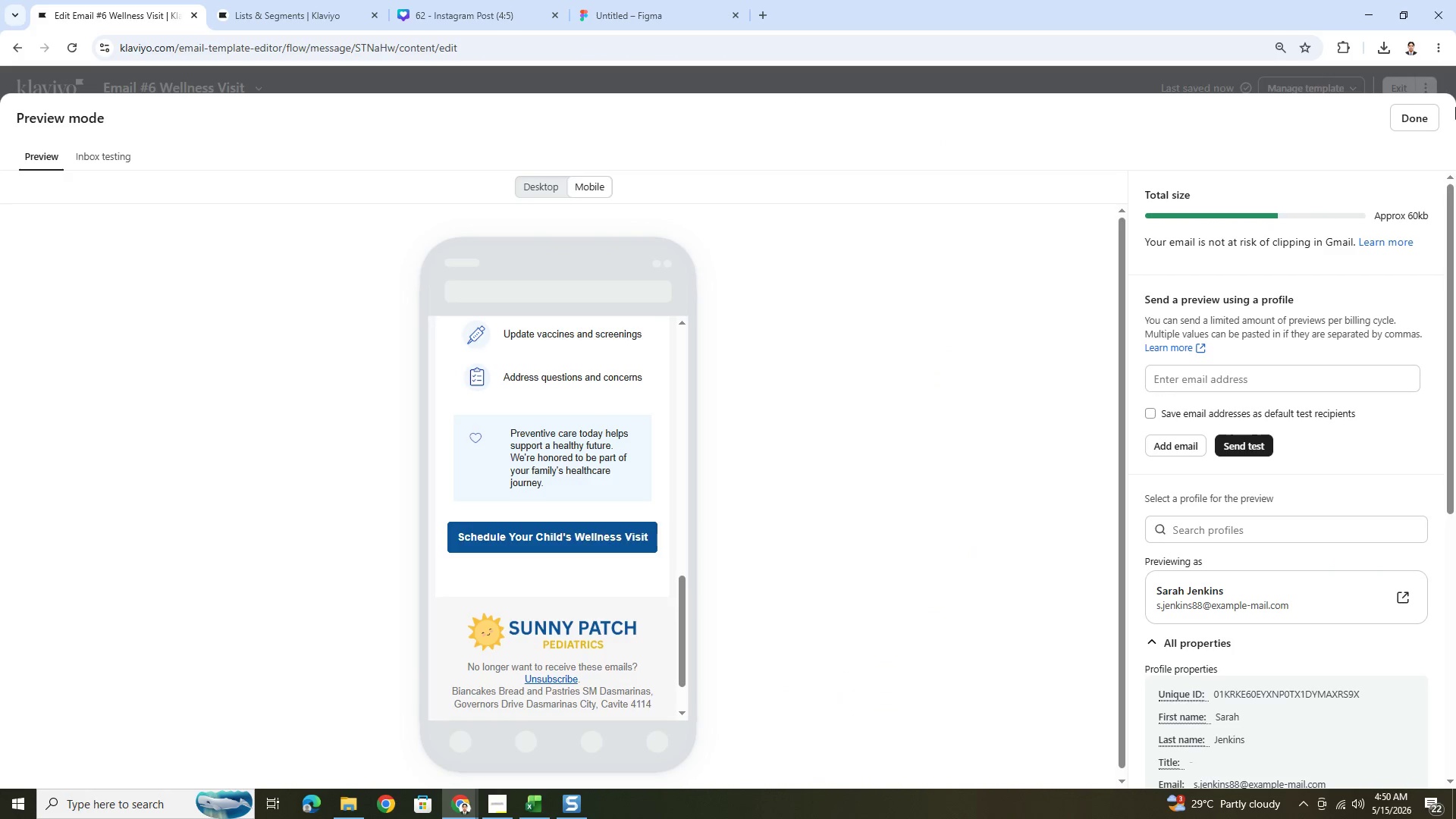 
left_click([1423, 117])
 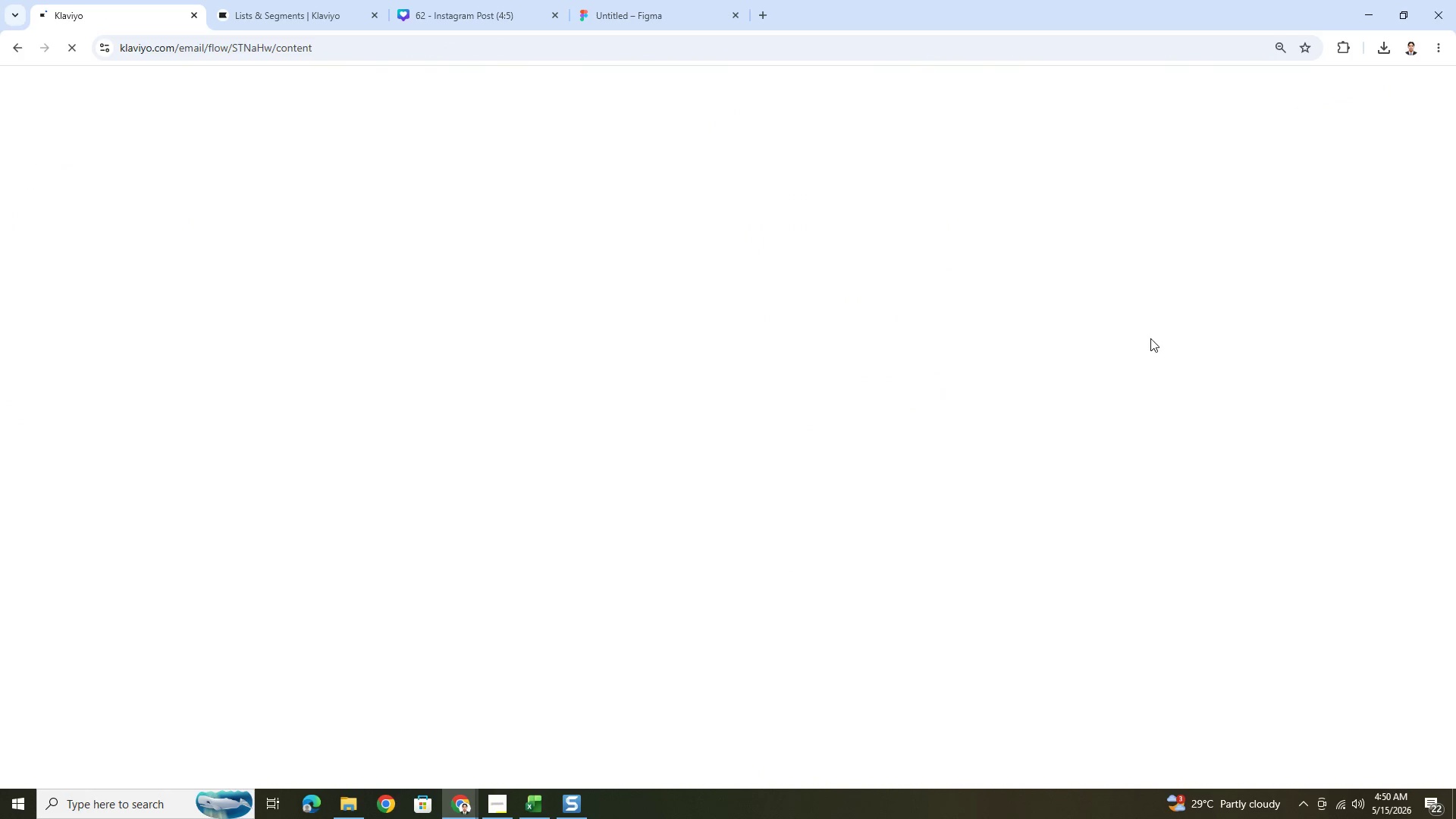 
wait(5.67)
 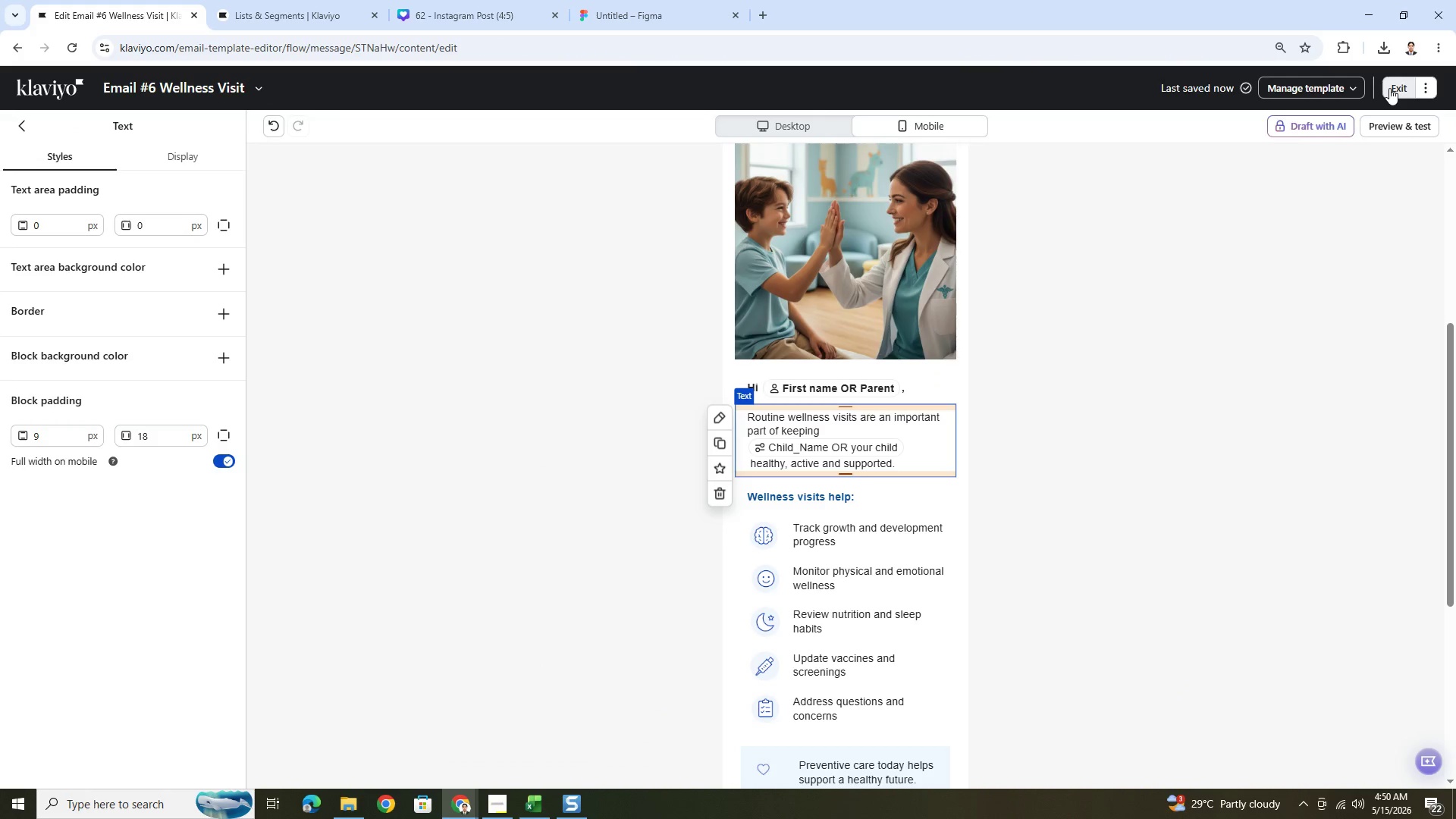 
left_click([505, 806])